 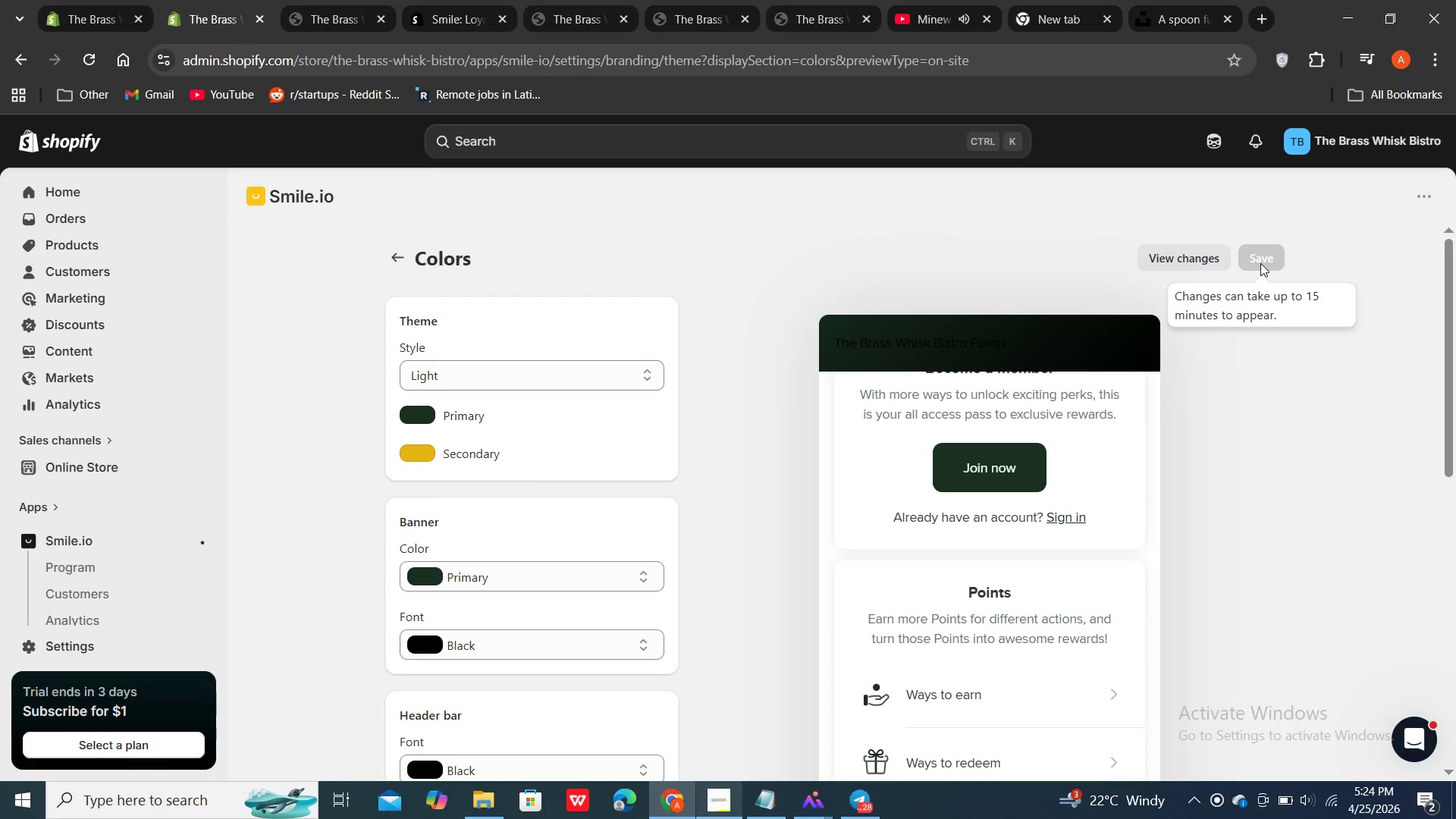 
scroll: coordinate [858, 438], scroll_direction: down, amount: 1.0
 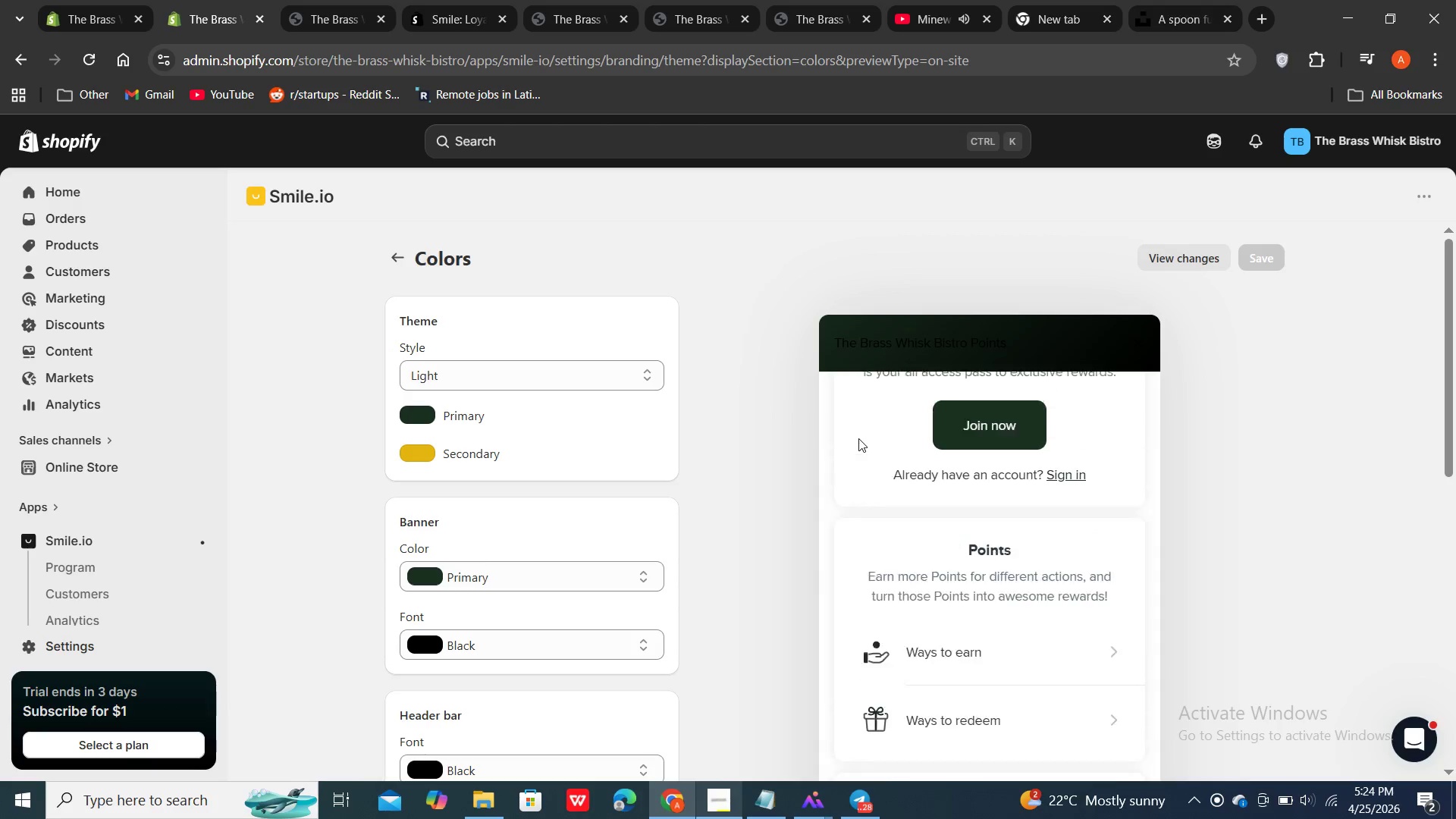 
scroll: coordinate [858, 438], scroll_direction: up, amount: 2.0
 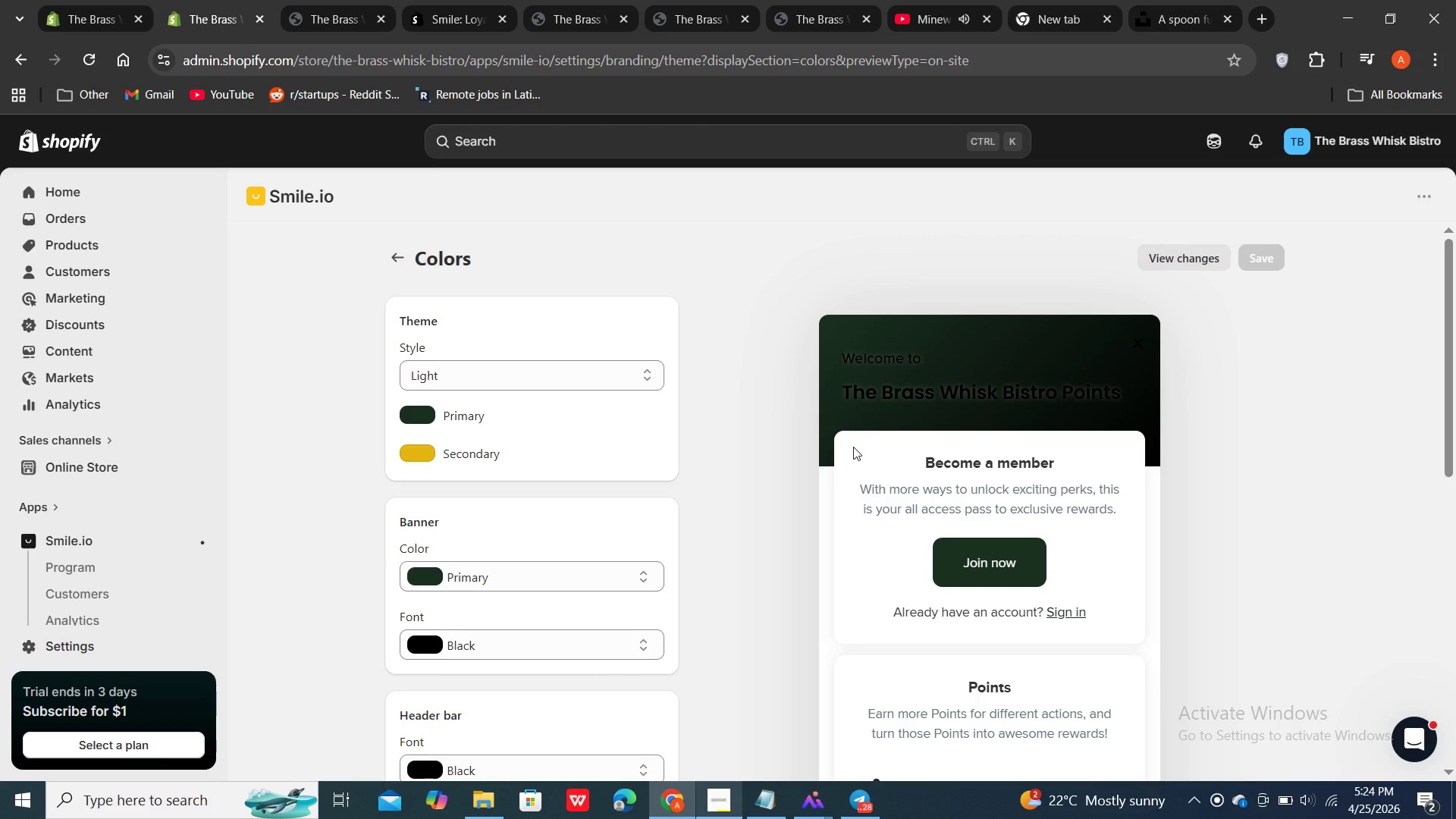 
key(Control+Shift+I)
 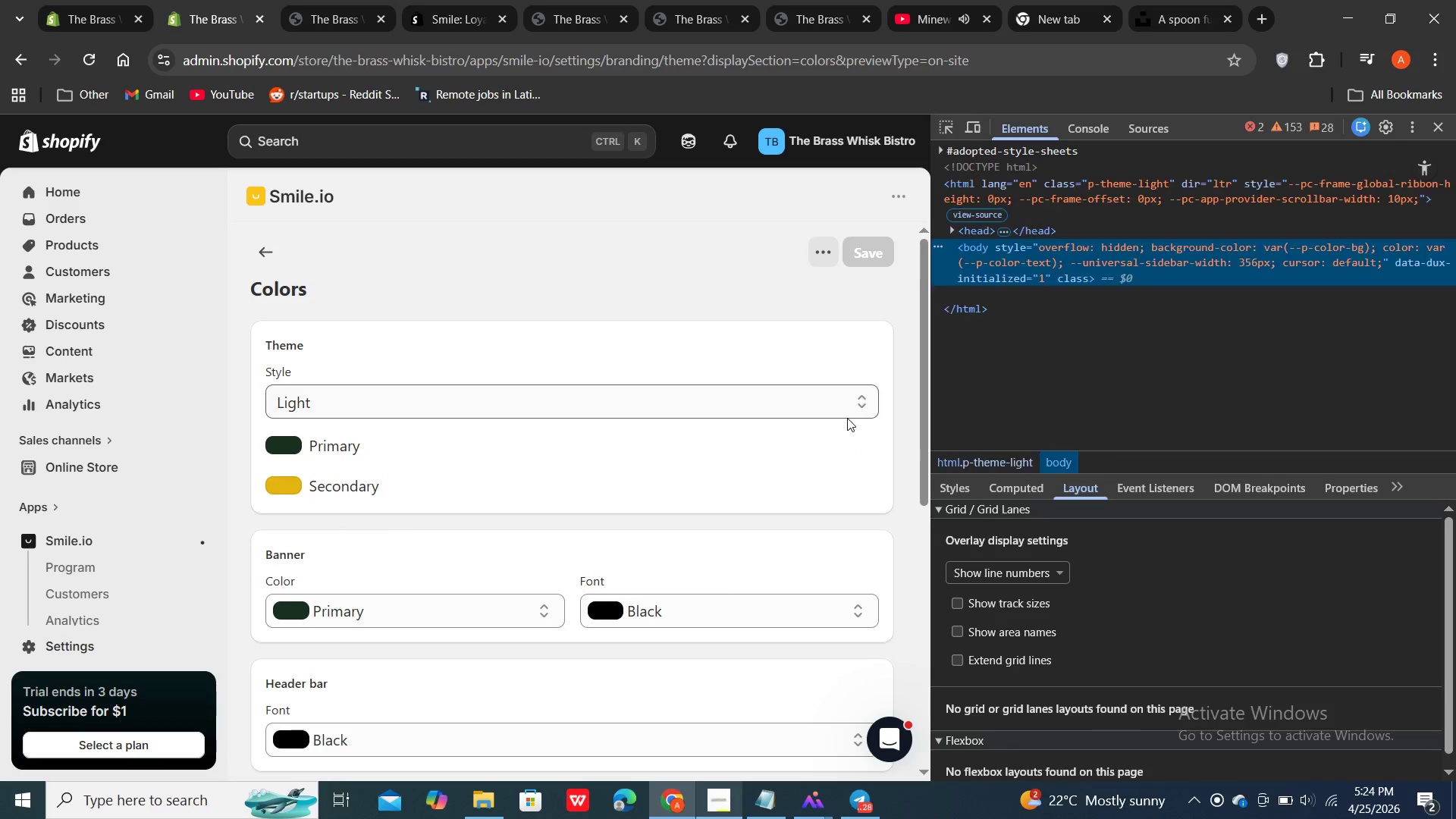 
hold_key(key=ControlLeft, duration=2.72)
 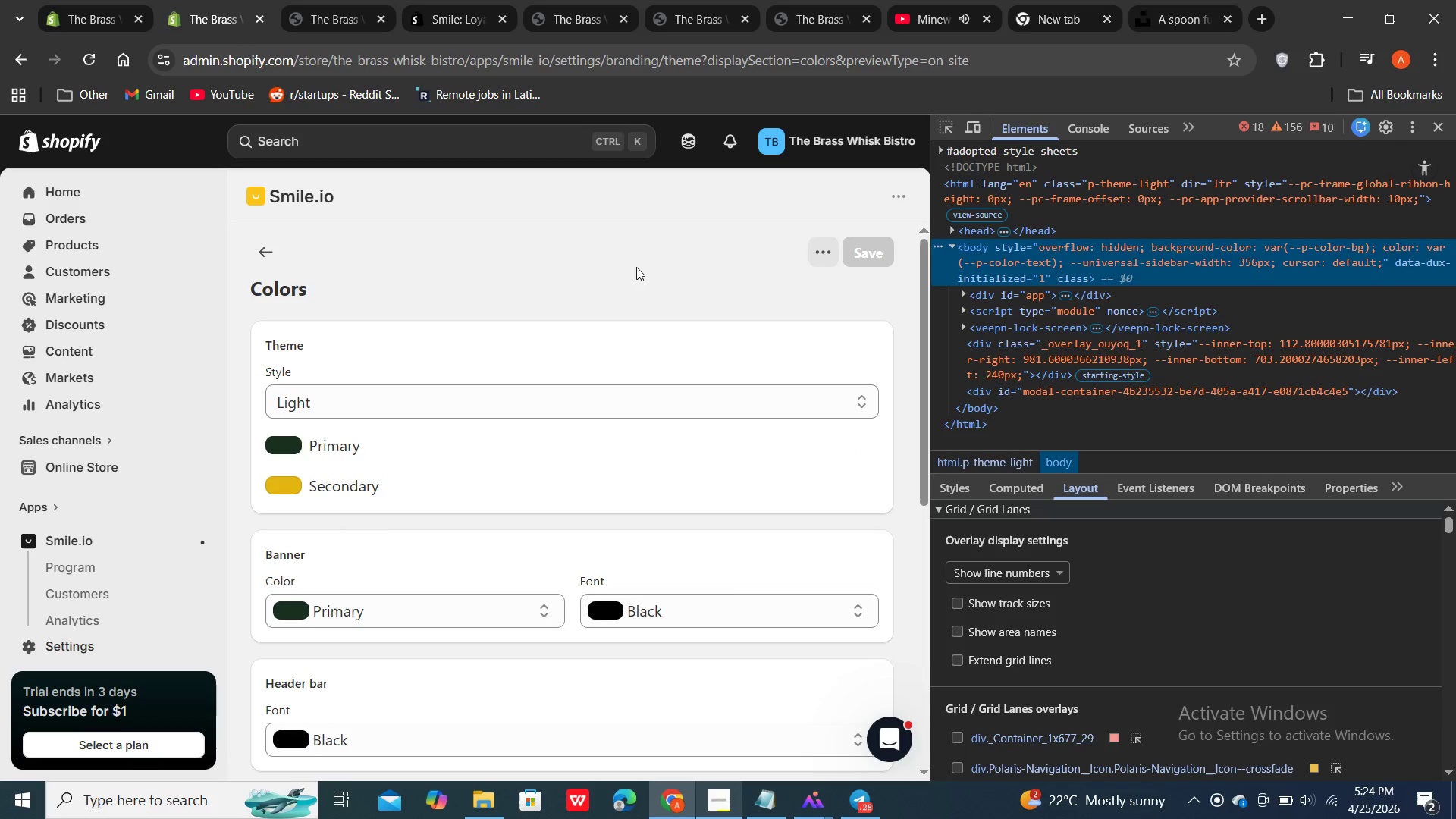 
hold_key(key=ShiftLeft, duration=1.53)
 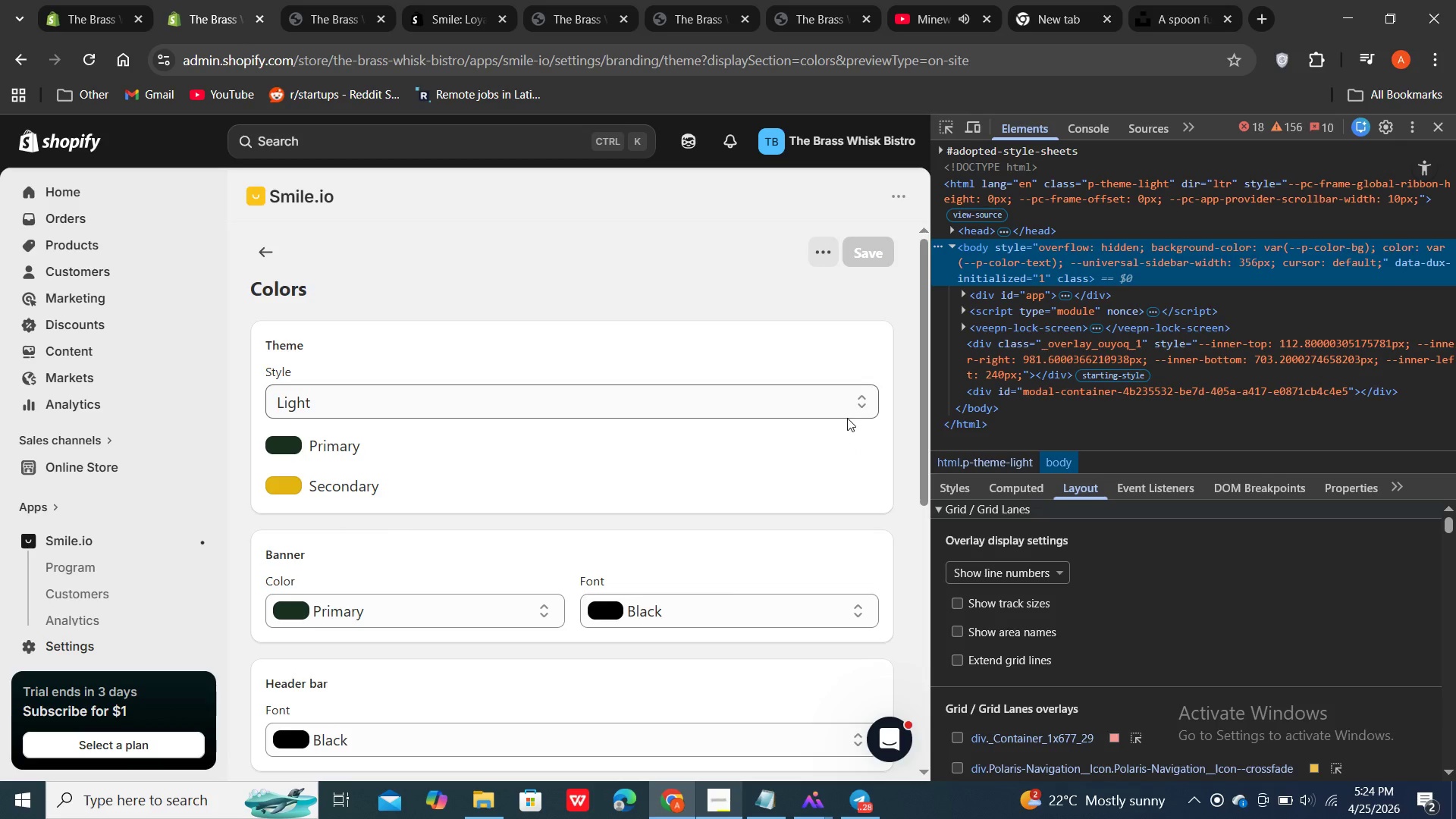 
key(Control+Shift+ShiftLeft)
 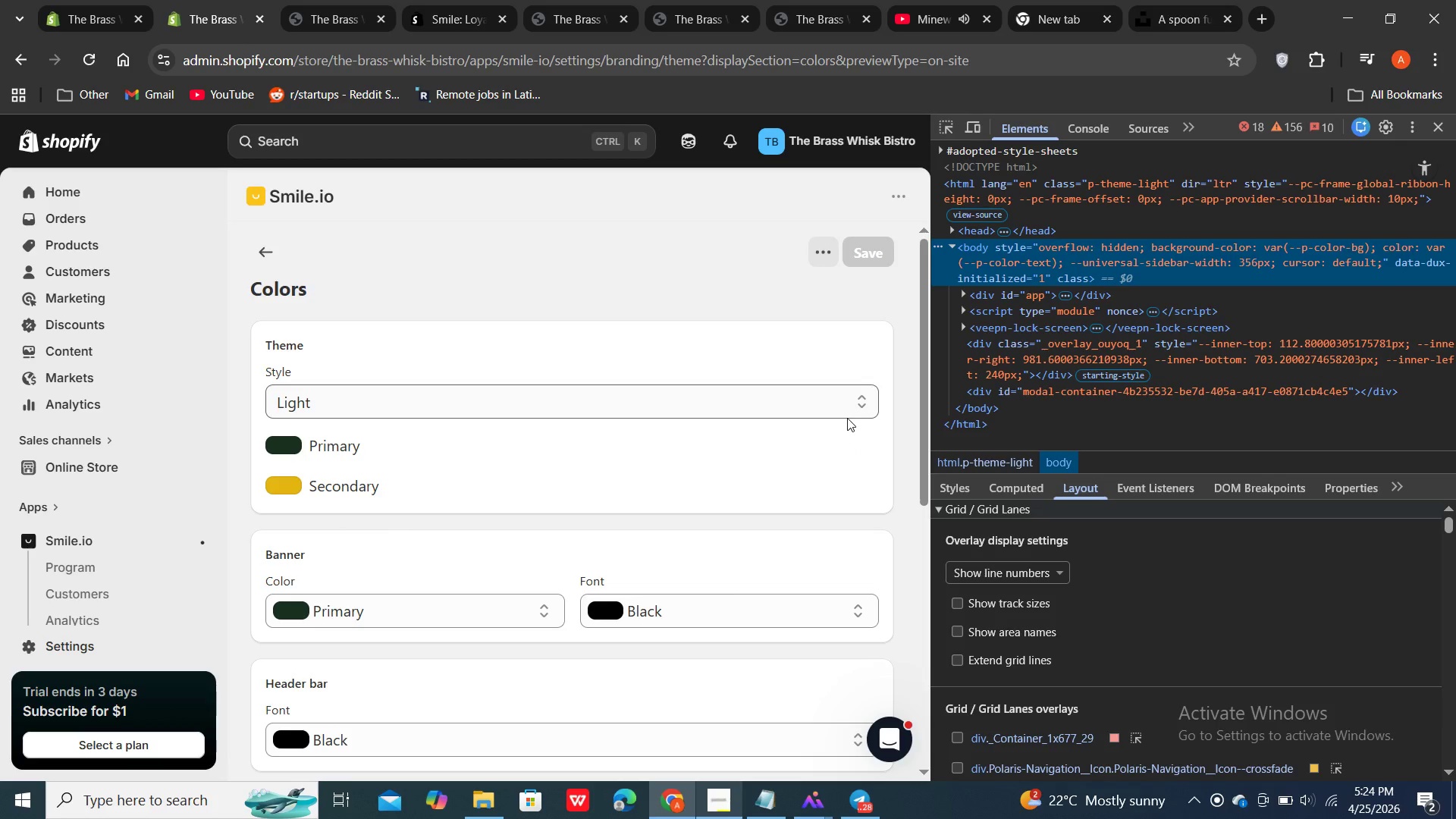 
key(Control+Shift+ShiftLeft)
 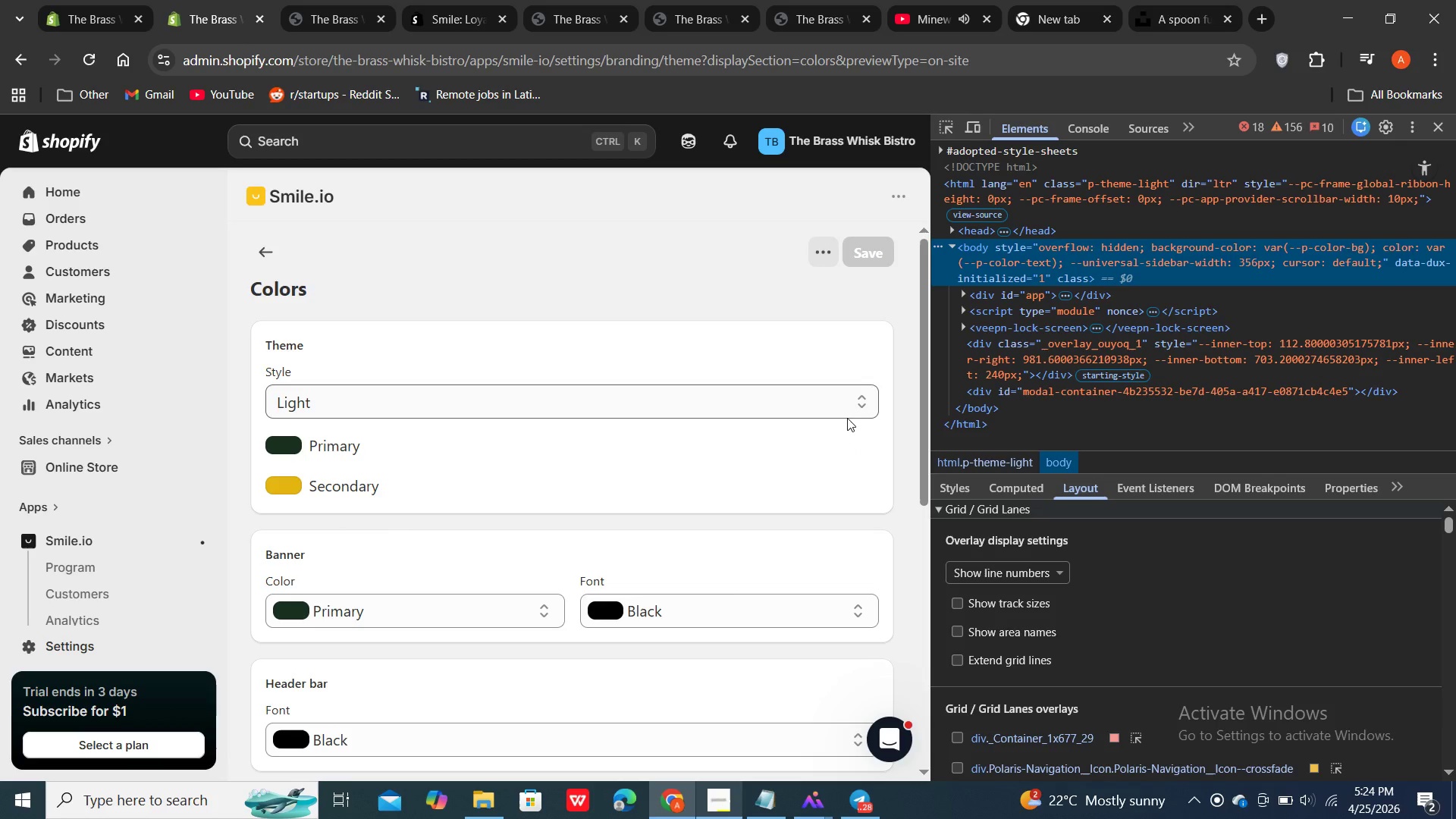 
key(Control+Shift+ShiftLeft)
 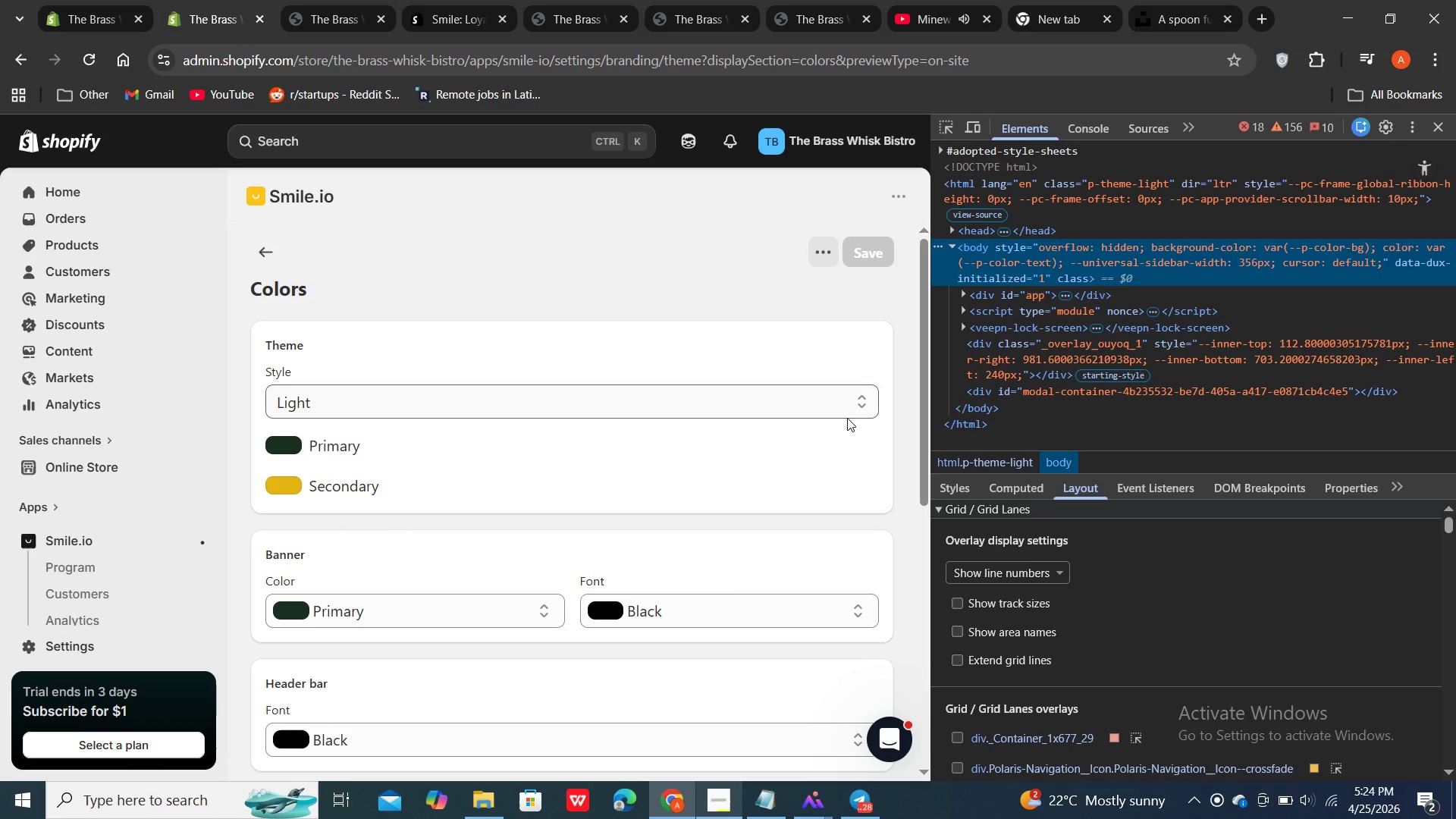 
key(Control+Shift+ShiftLeft)
 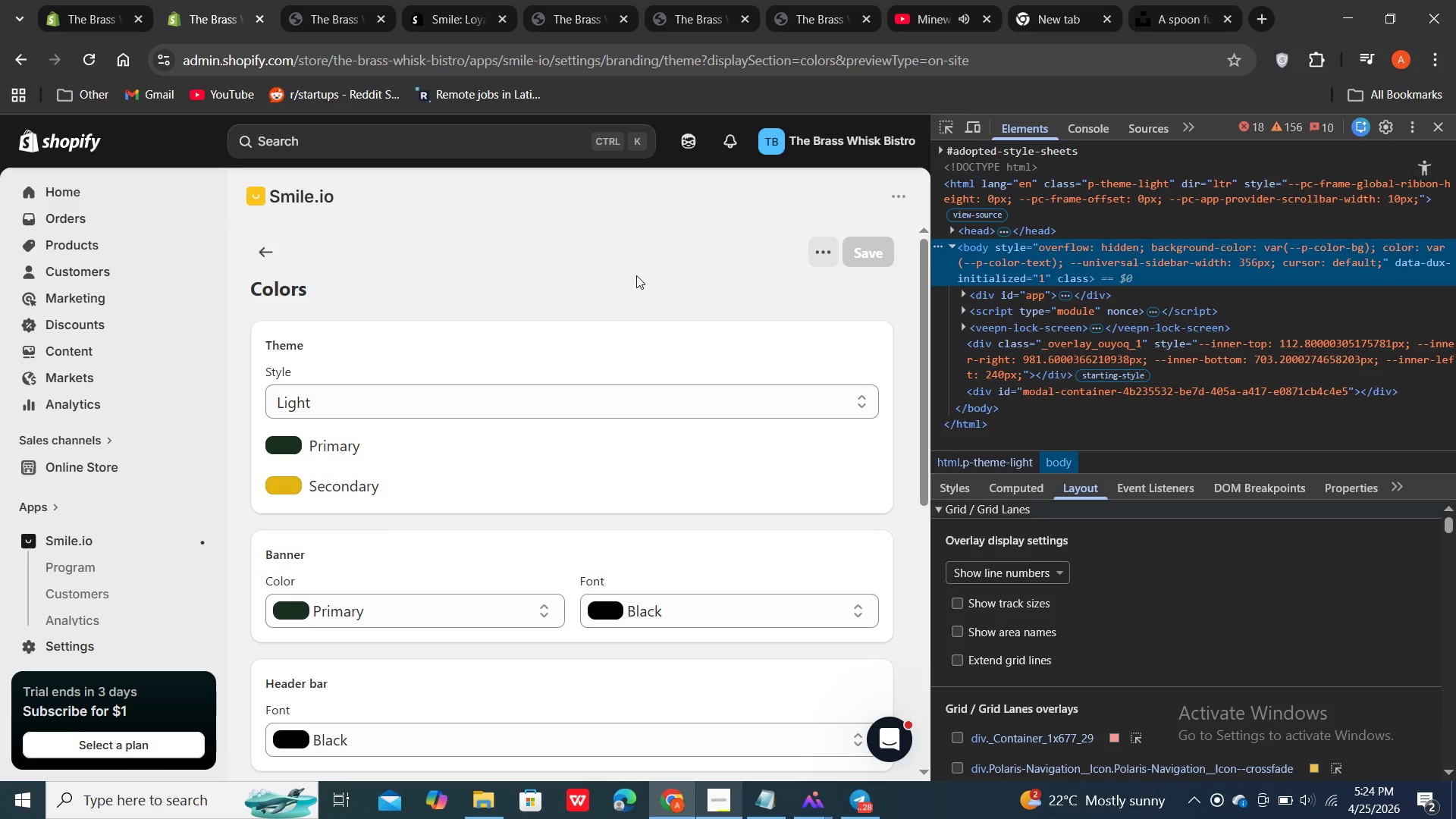 
left_click([636, 275])
 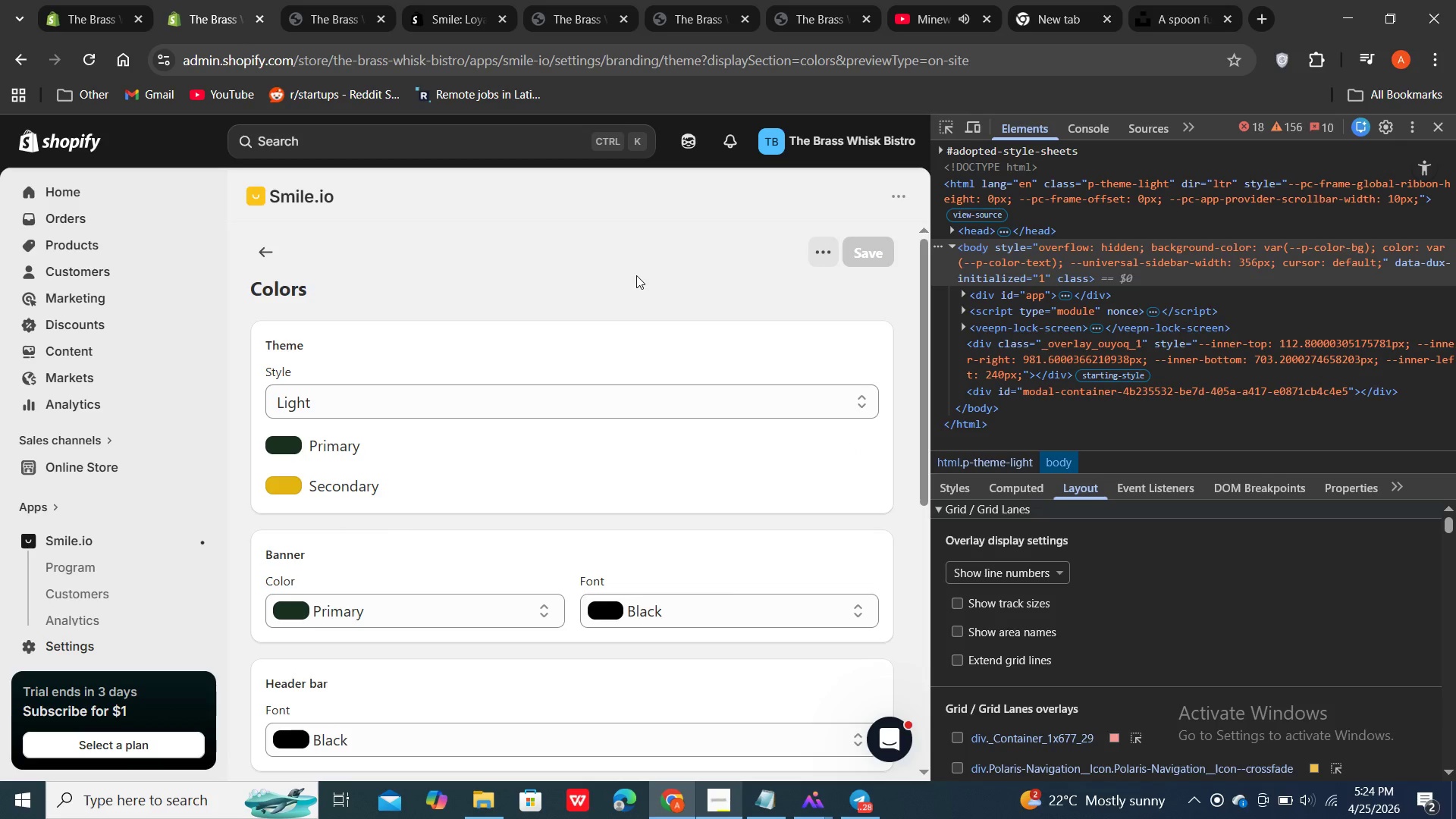 
wait(5.44)
 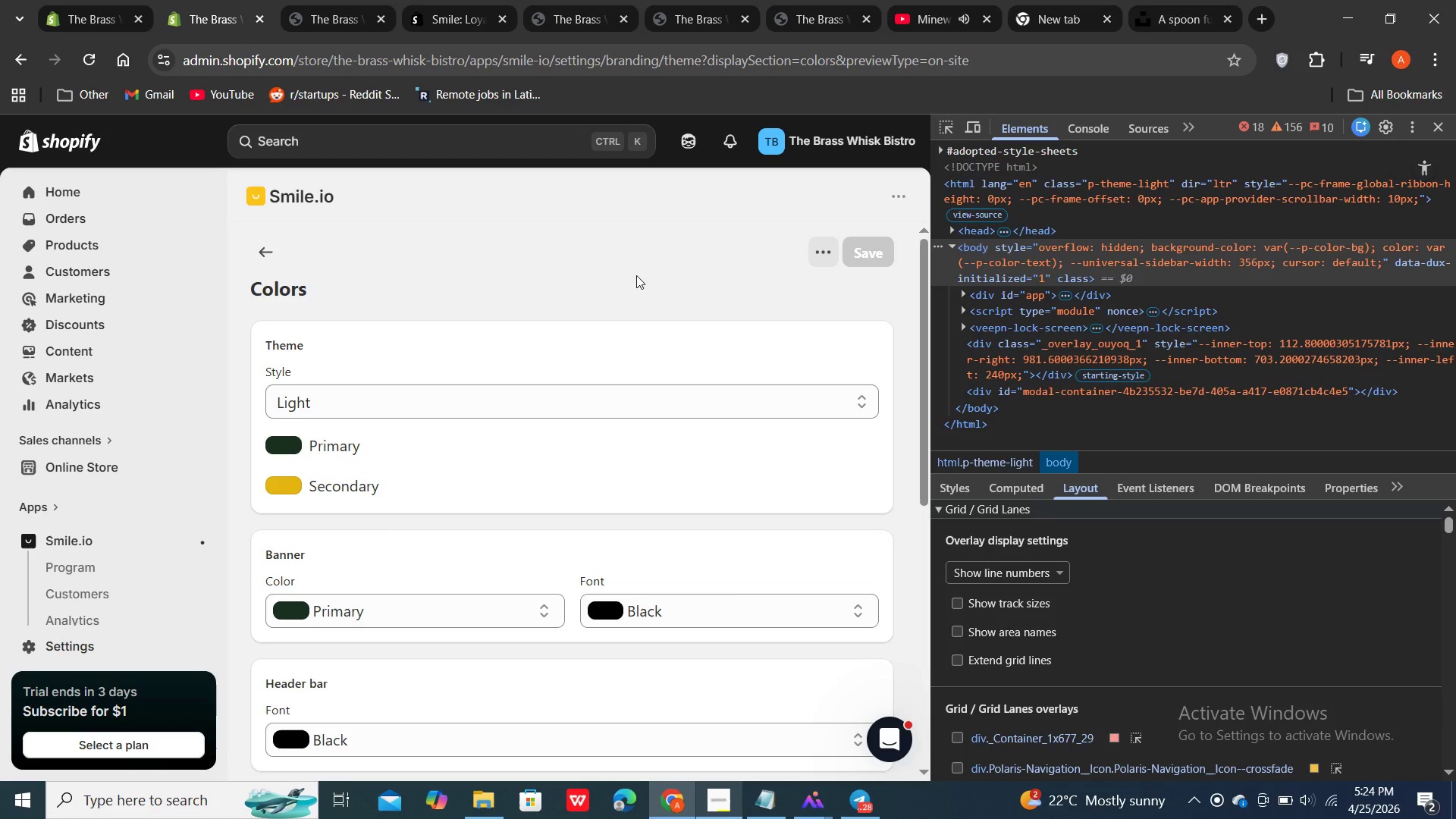 
double_click([636, 275])
 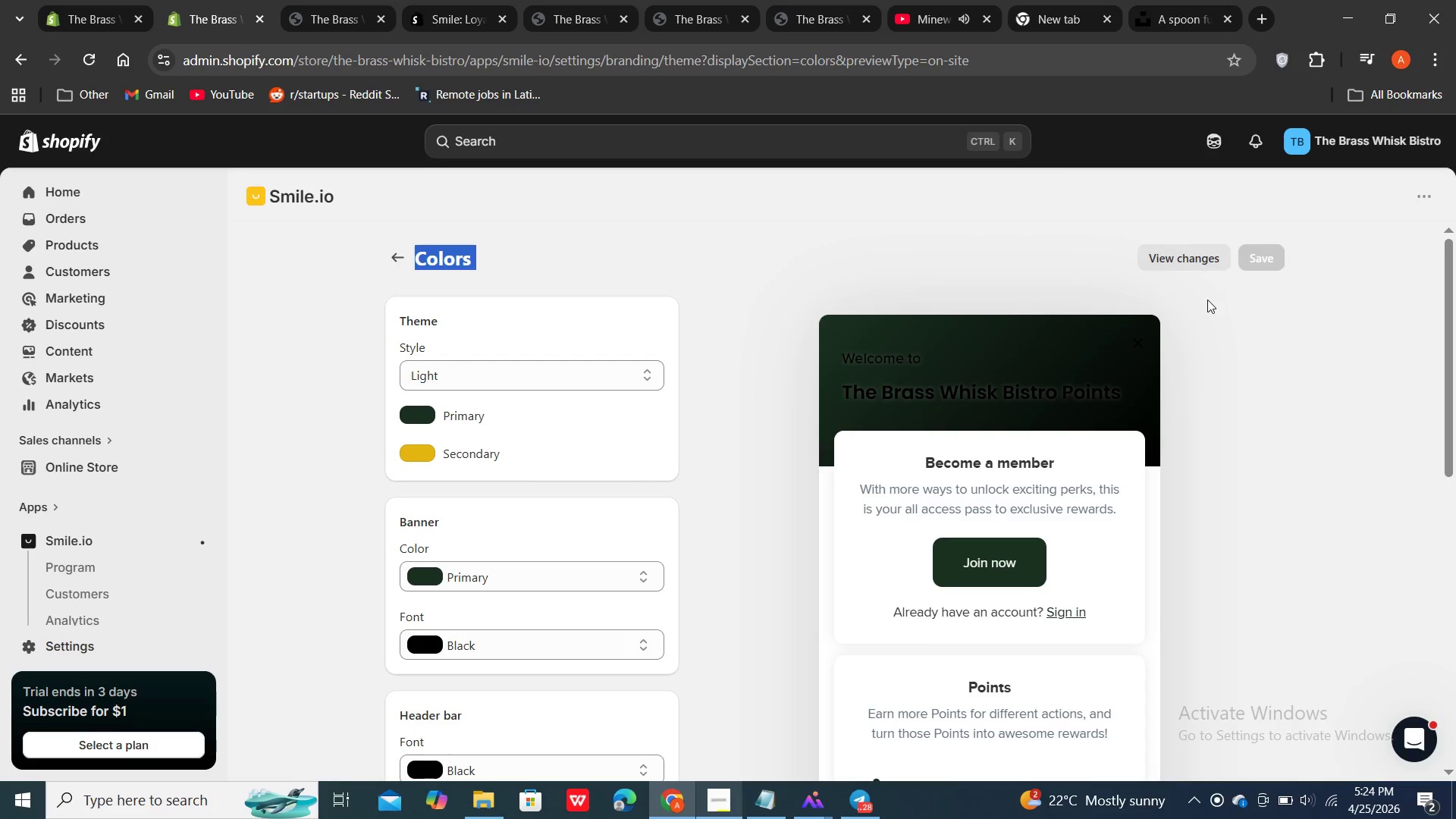 
scroll: coordinate [1207, 300], scroll_direction: down, amount: 2.0
 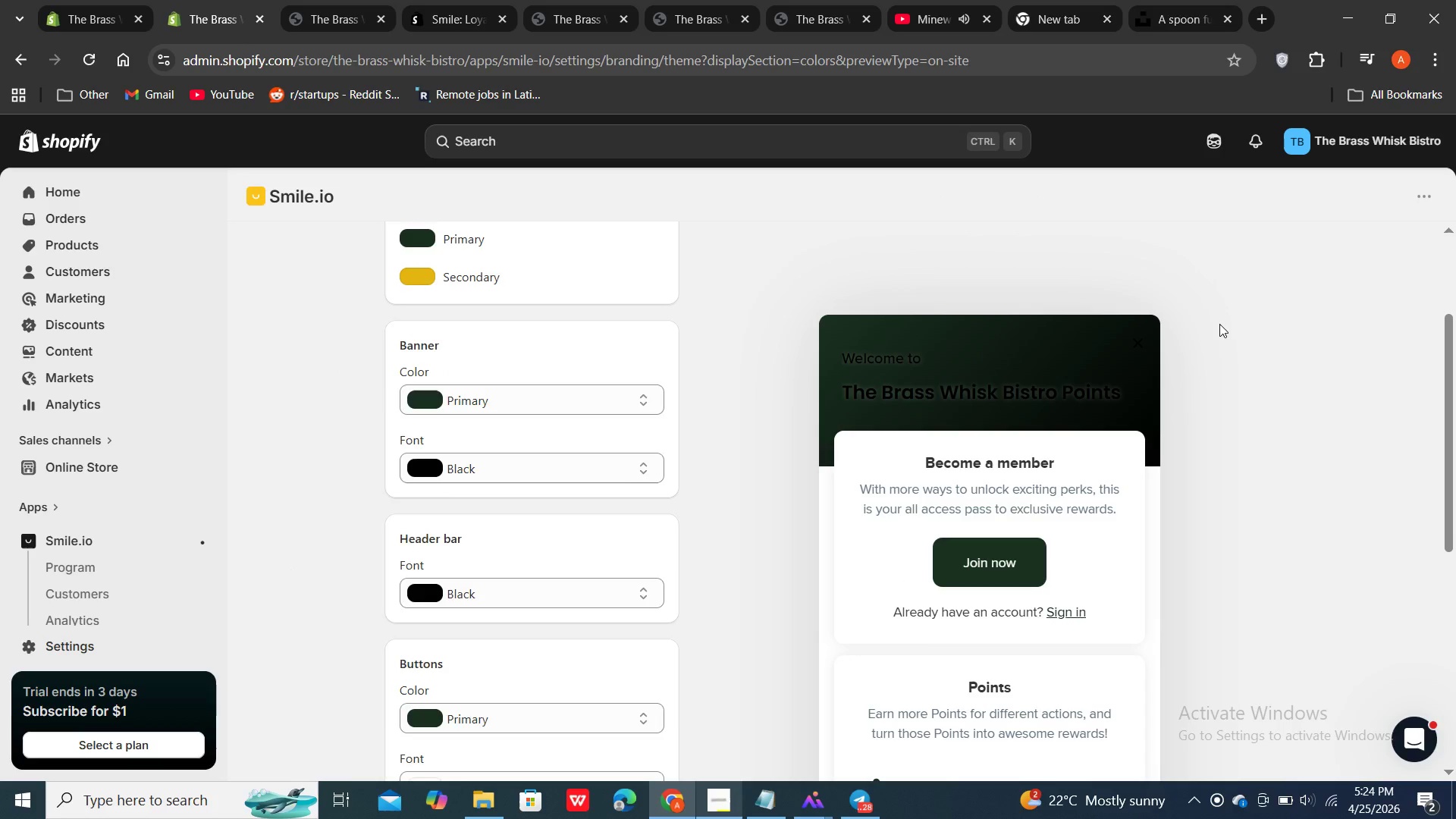 
scroll: coordinate [1219, 324], scroll_direction: up, amount: 1.0
 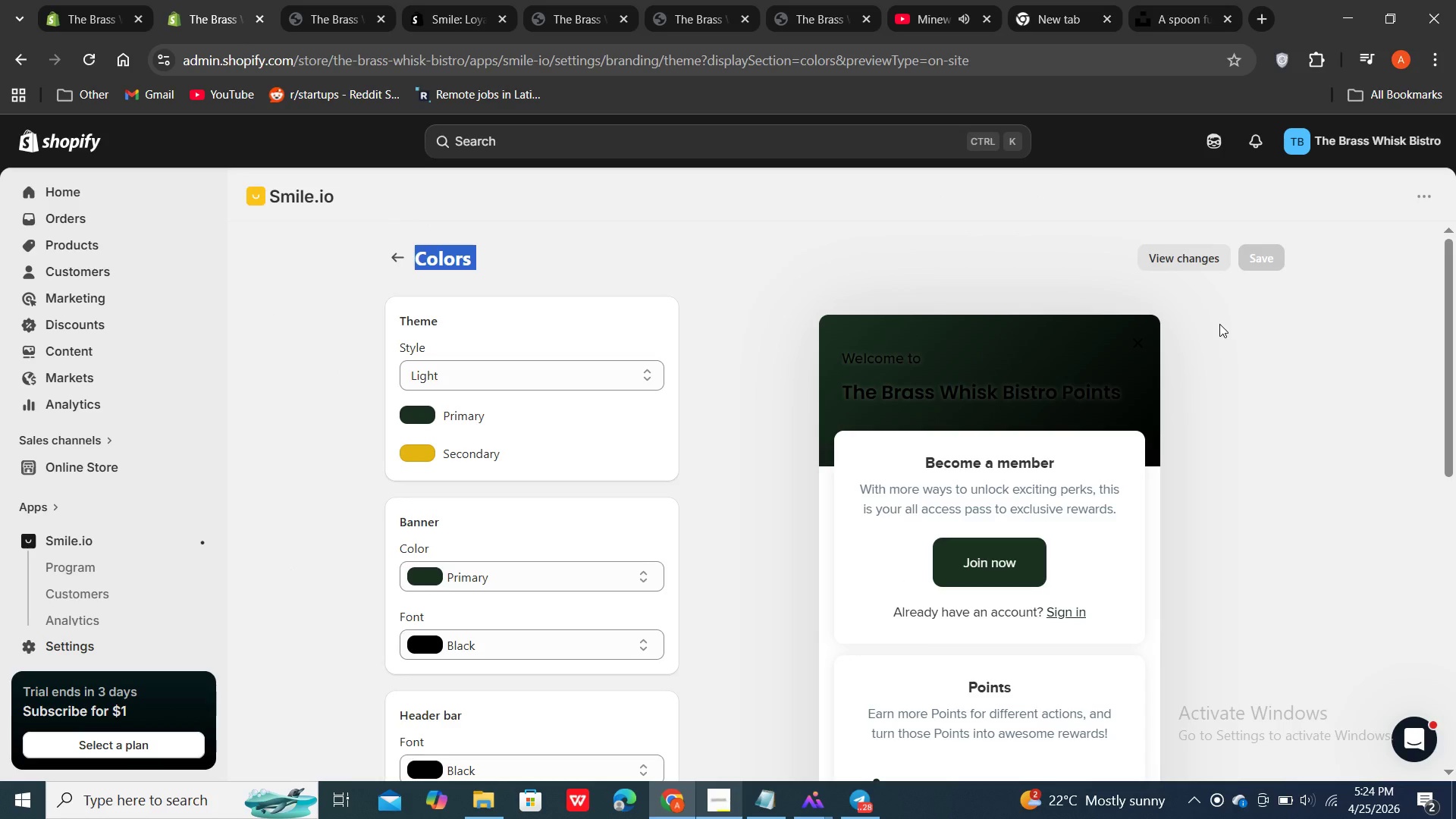 
key(Control+Shift+I)
 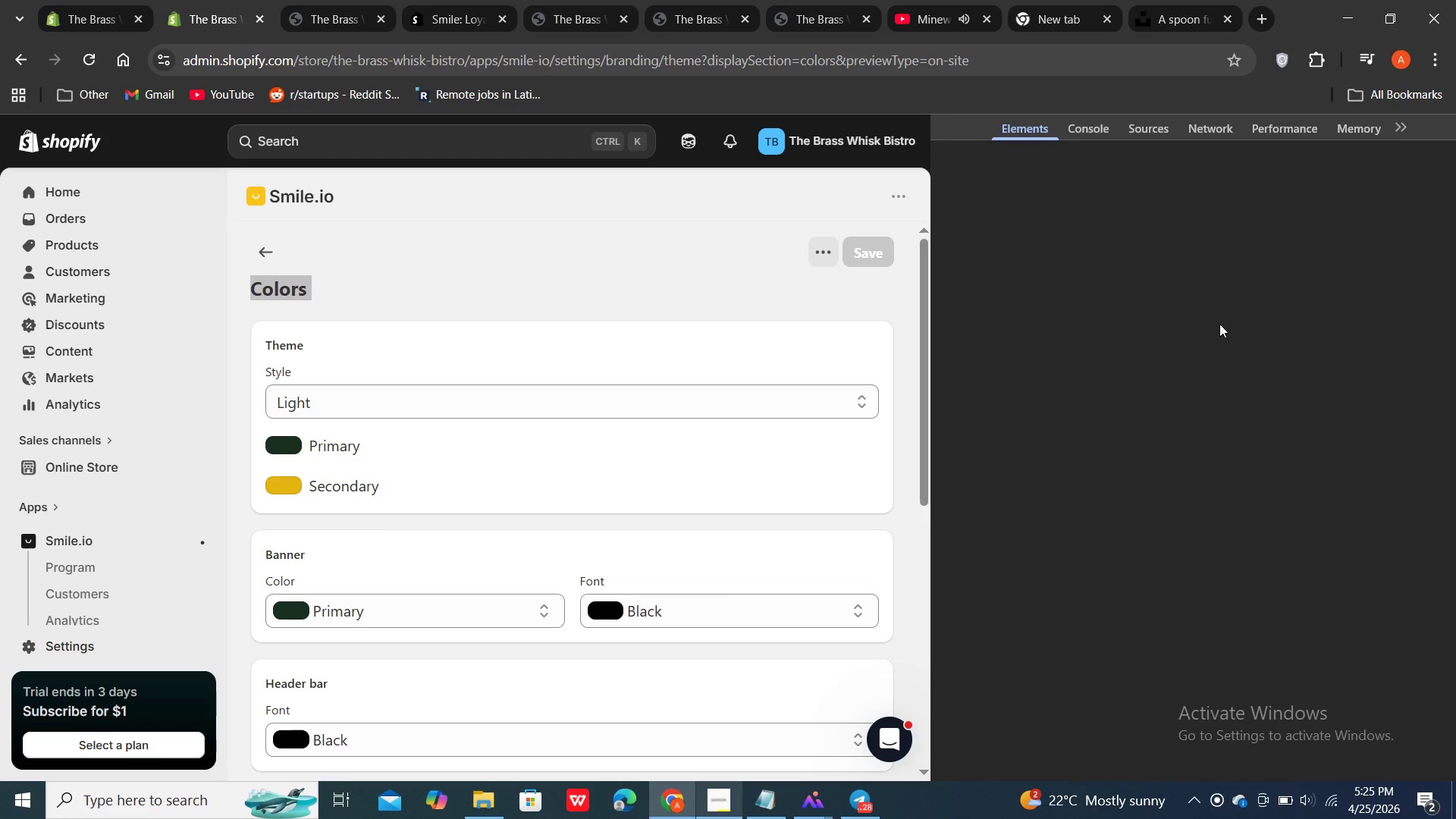 
key(Control+Shift+P)
 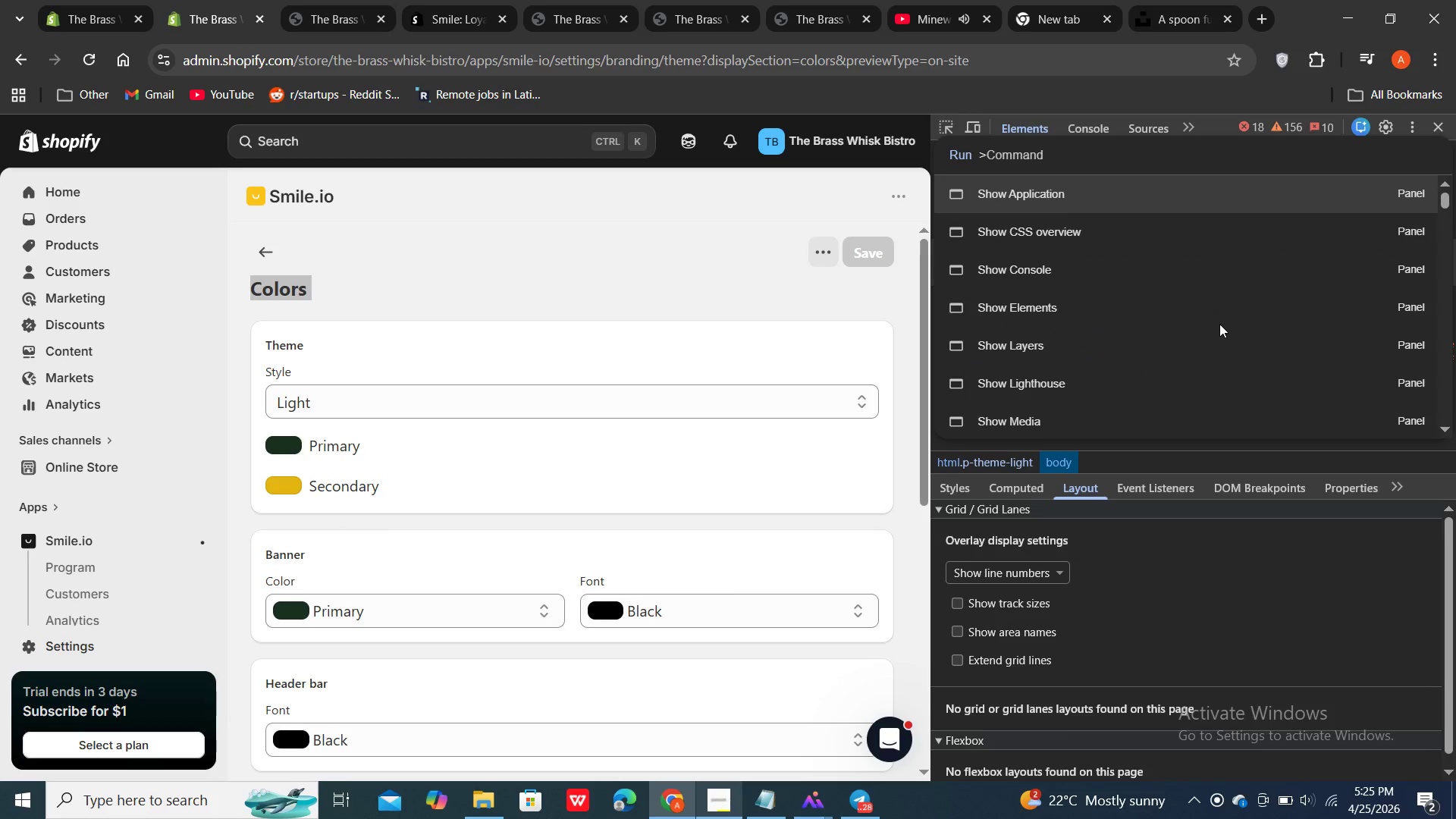 
type(SC)
key(Backspace)
key(Backspace)
type(Sce)
 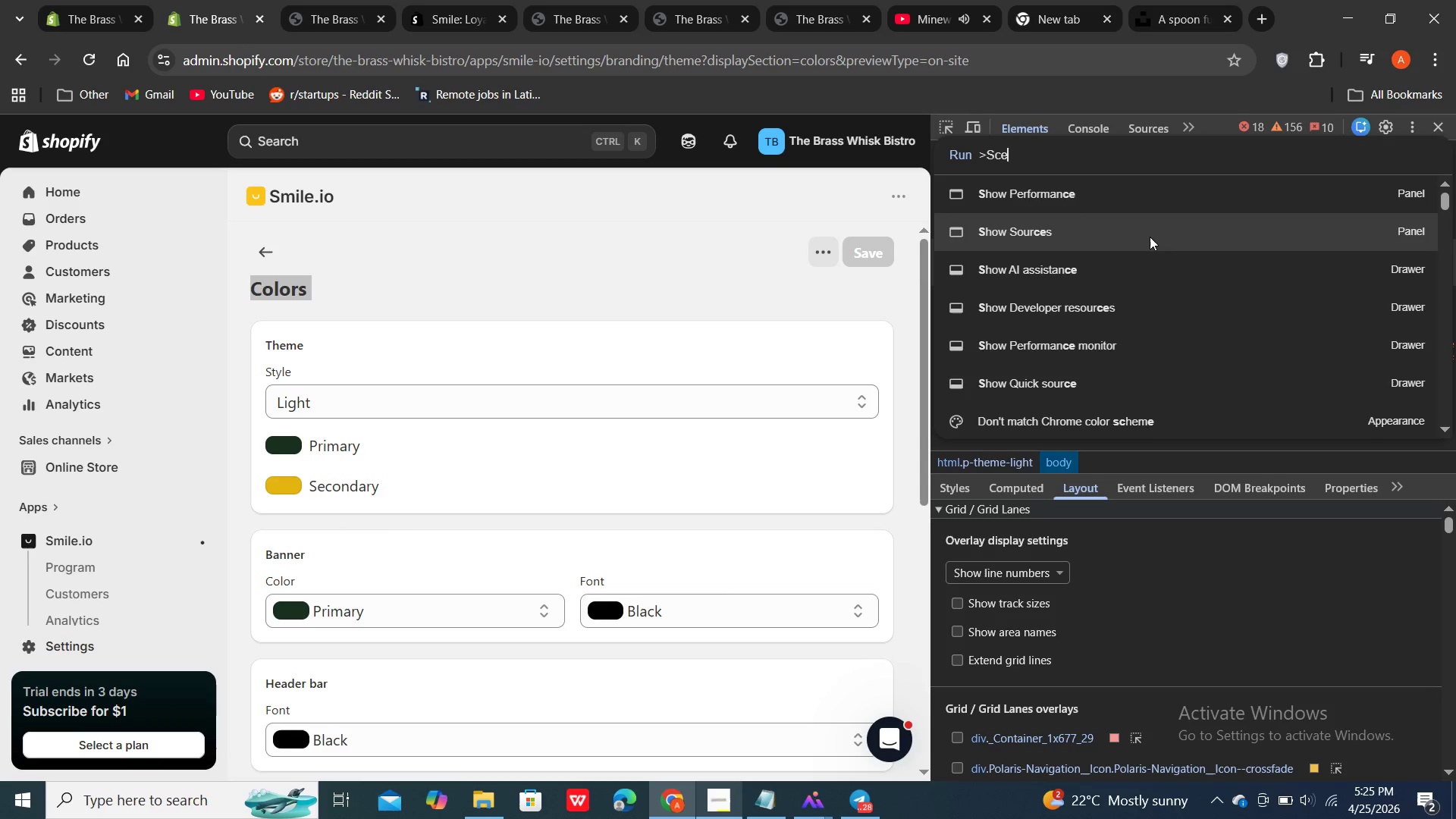 
key(Backspace)
key(Backspace)
type(ce)
 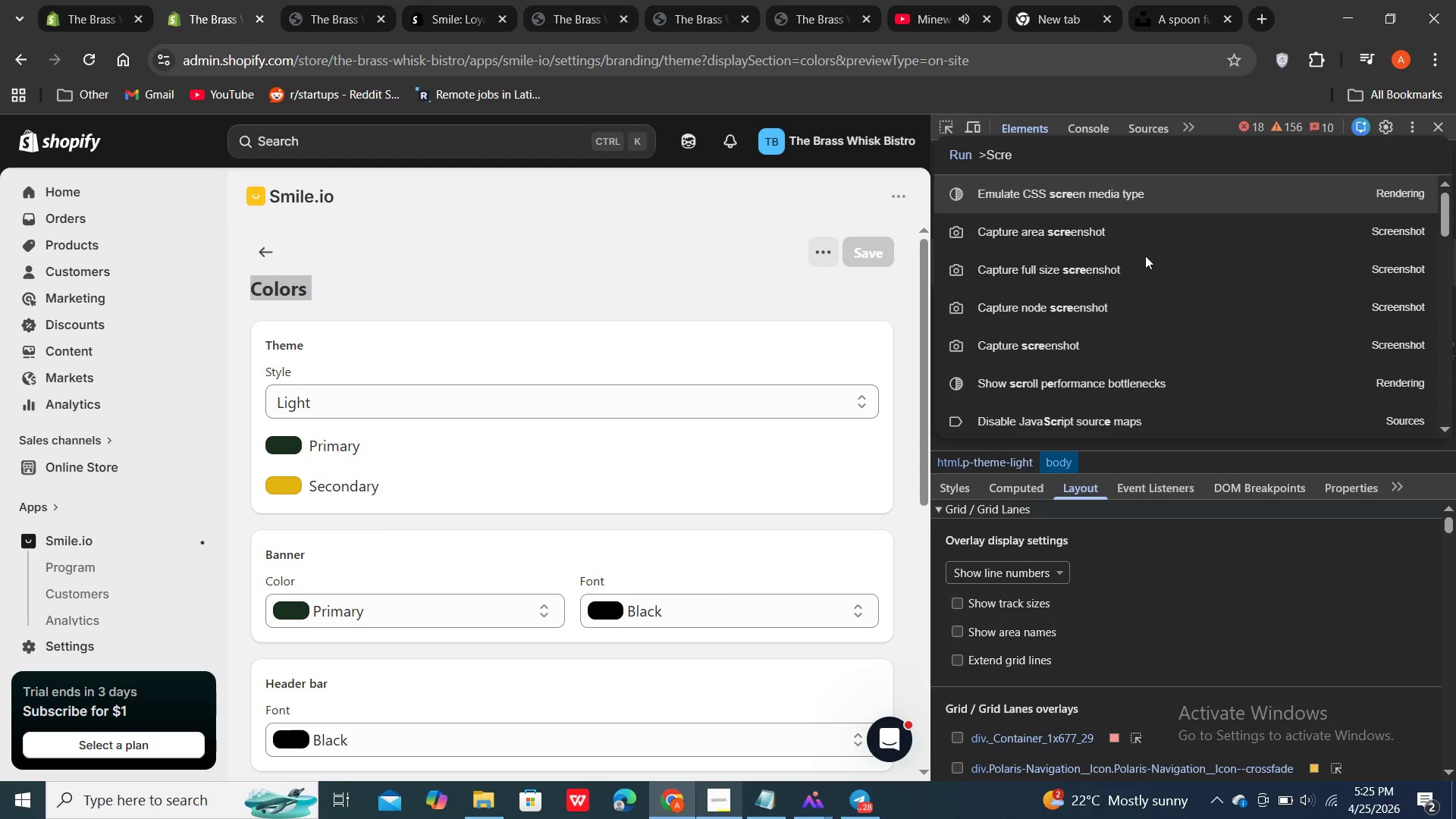 
hold_key(key=R, duration=0.36)
 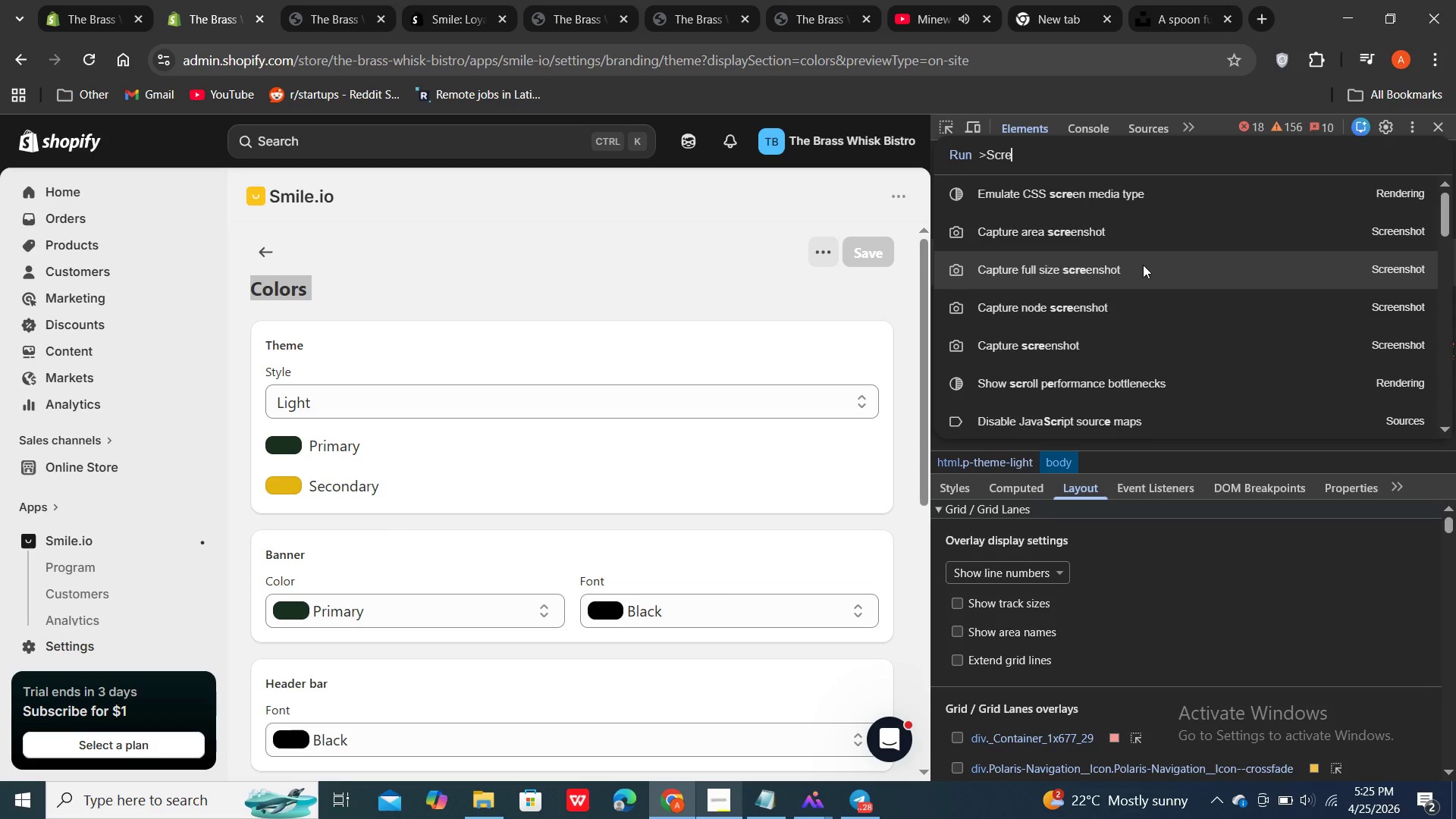 
left_click([1145, 268])
 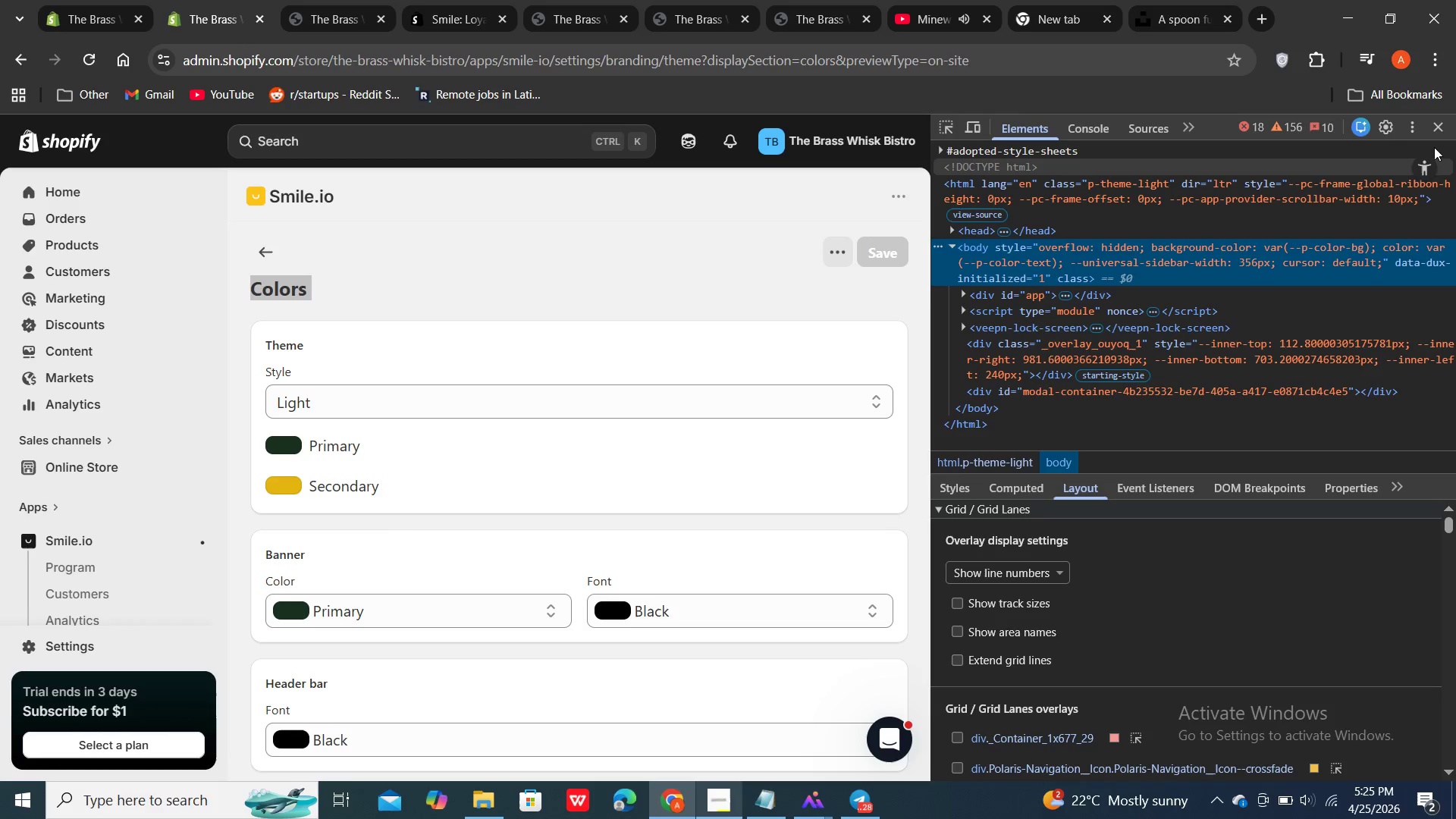 
double_click([1436, 130])
 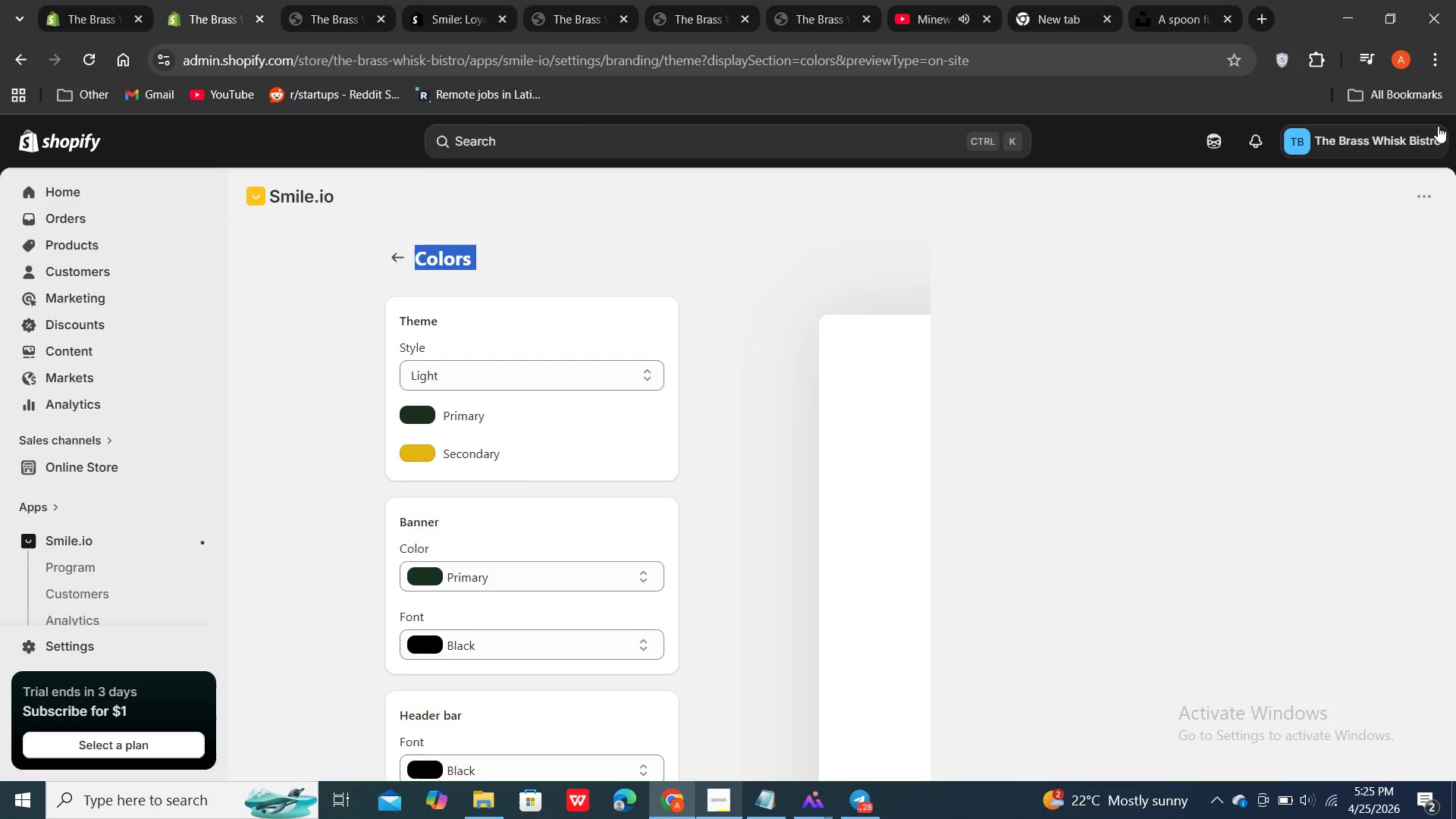 
left_click([1438, 126])
 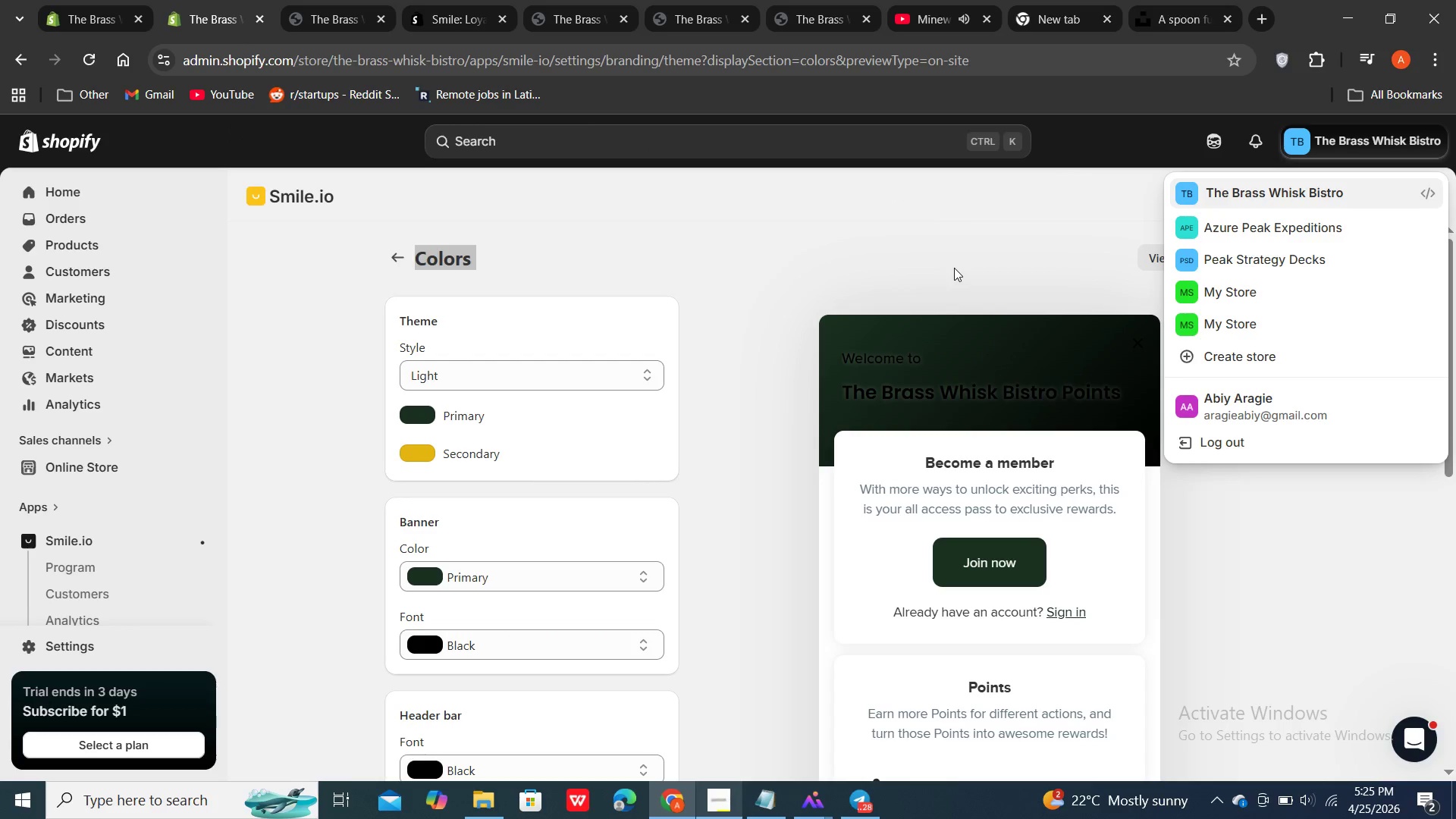 
double_click([954, 268])
 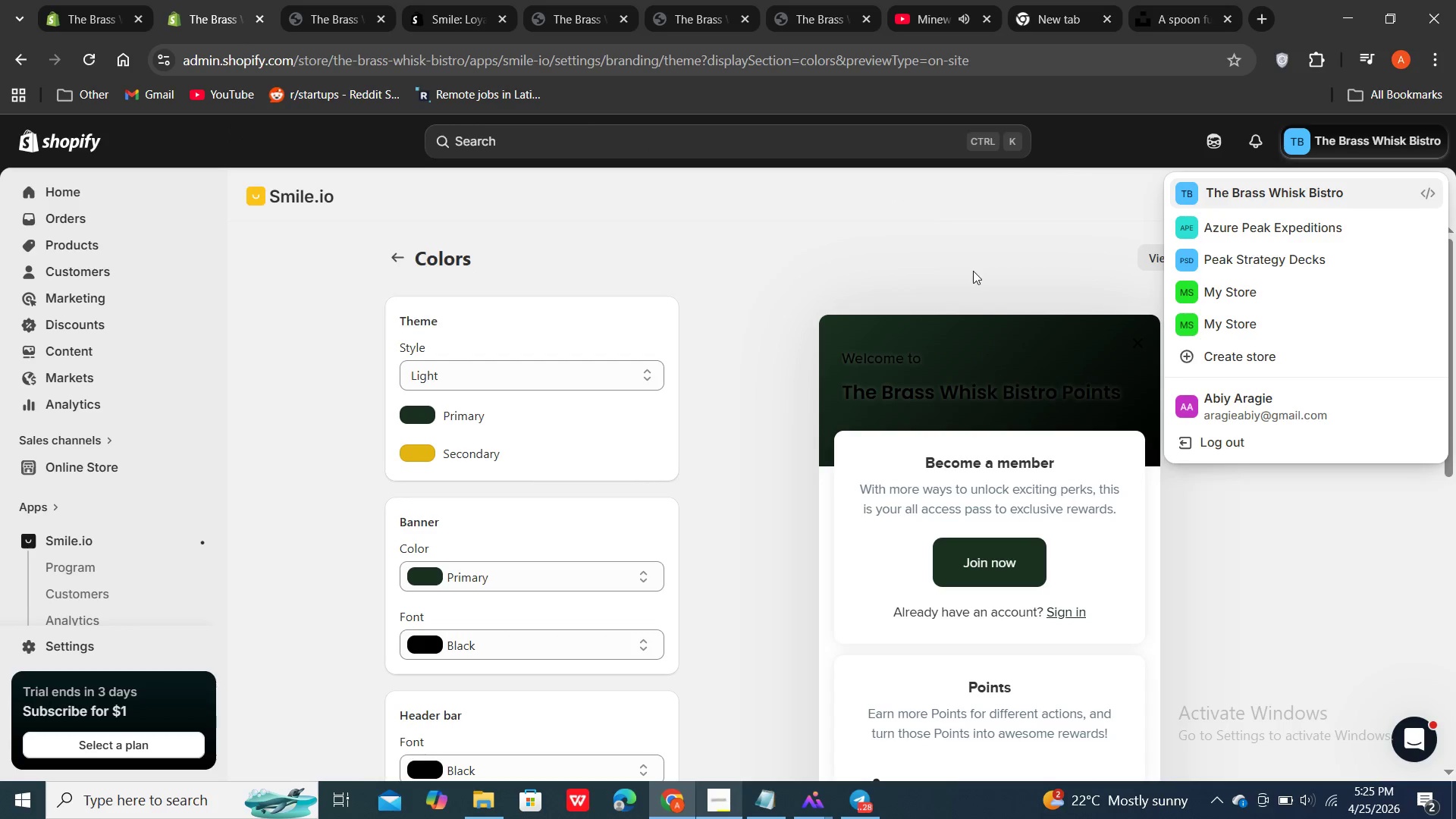 
left_click([973, 271])
 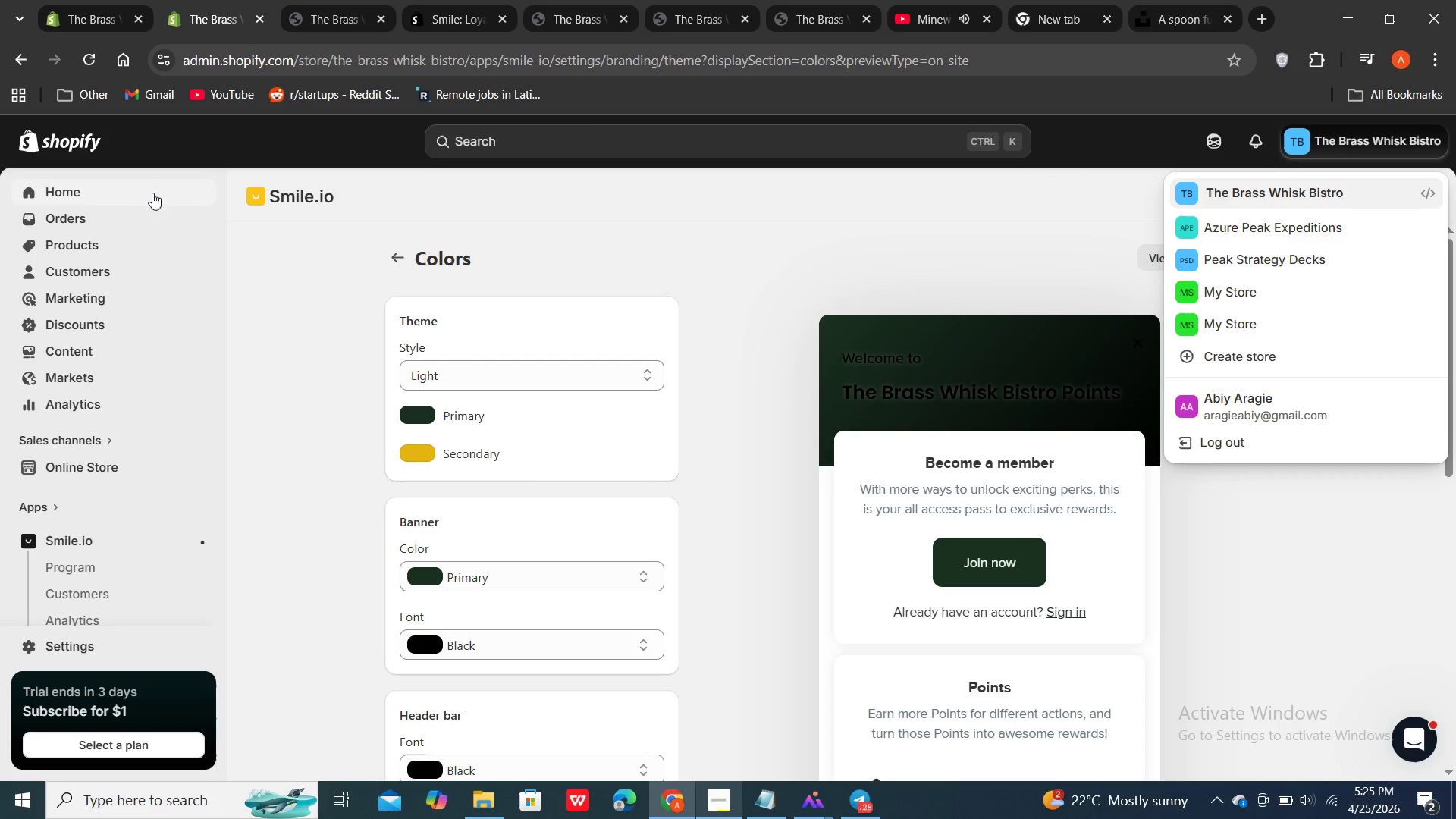 
left_click([140, 194])
 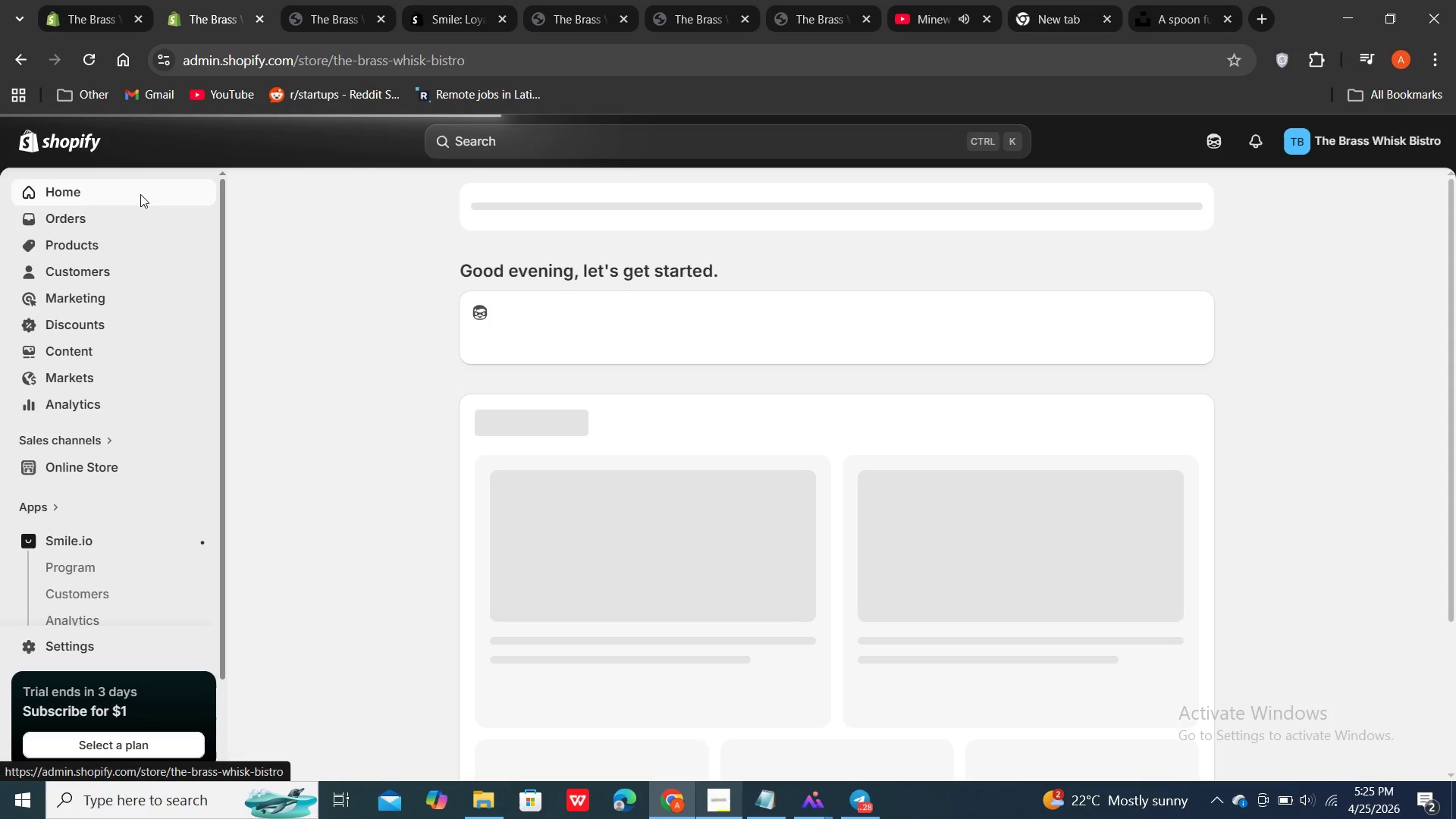 
wait(8.14)
 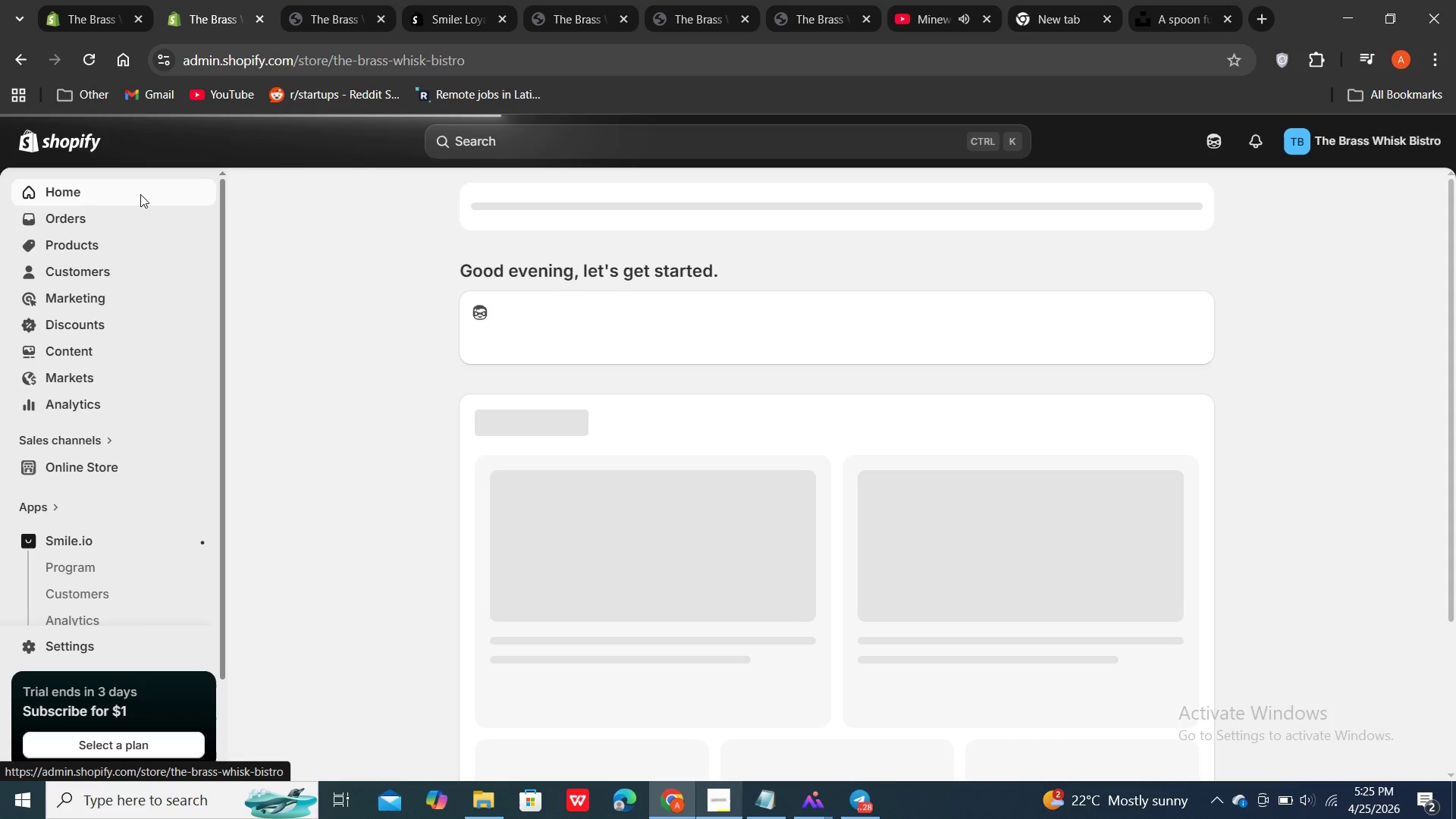 
scroll: coordinate [686, 471], scroll_direction: down, amount: 3.0
 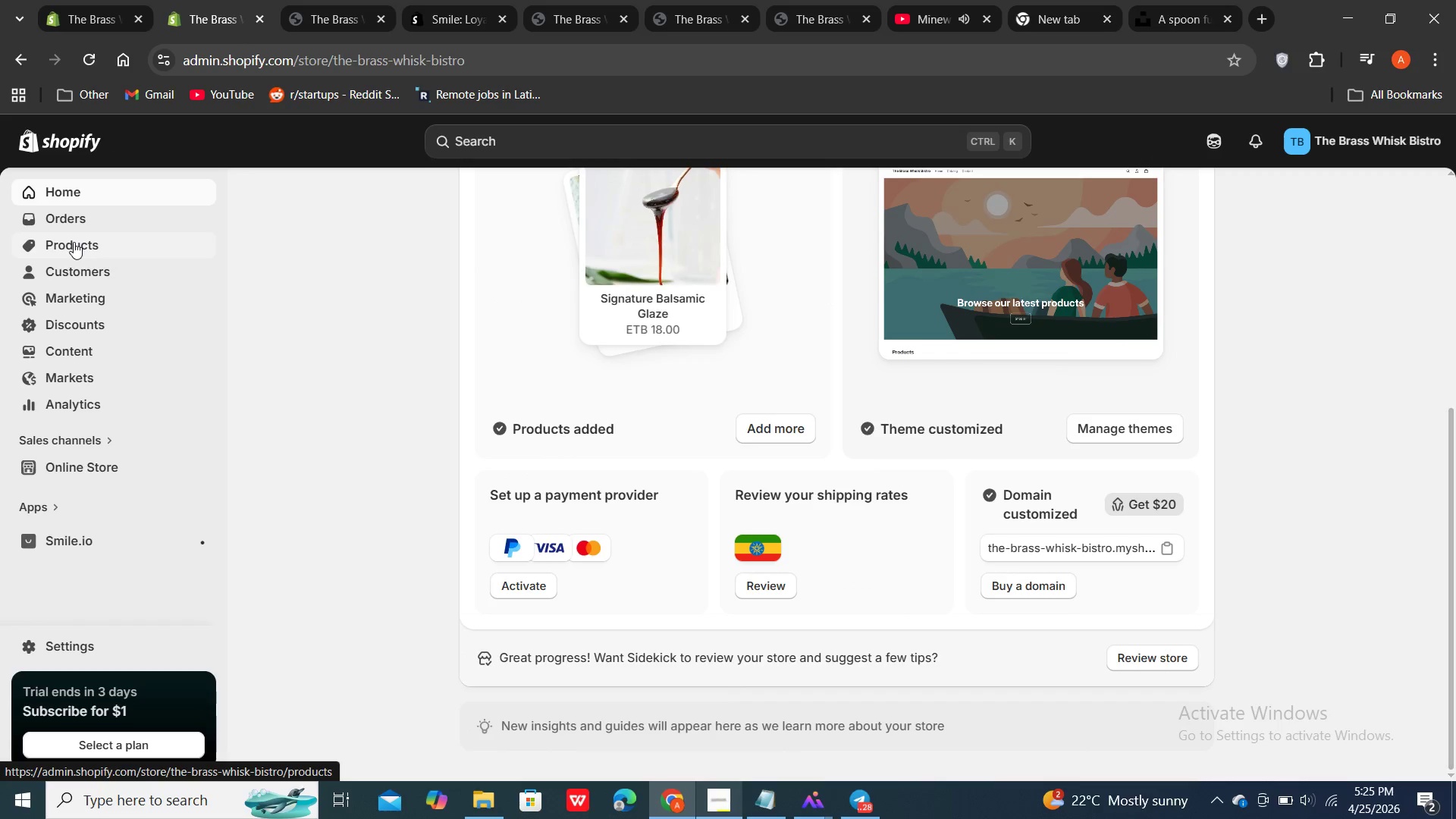 
left_click([74, 242])
 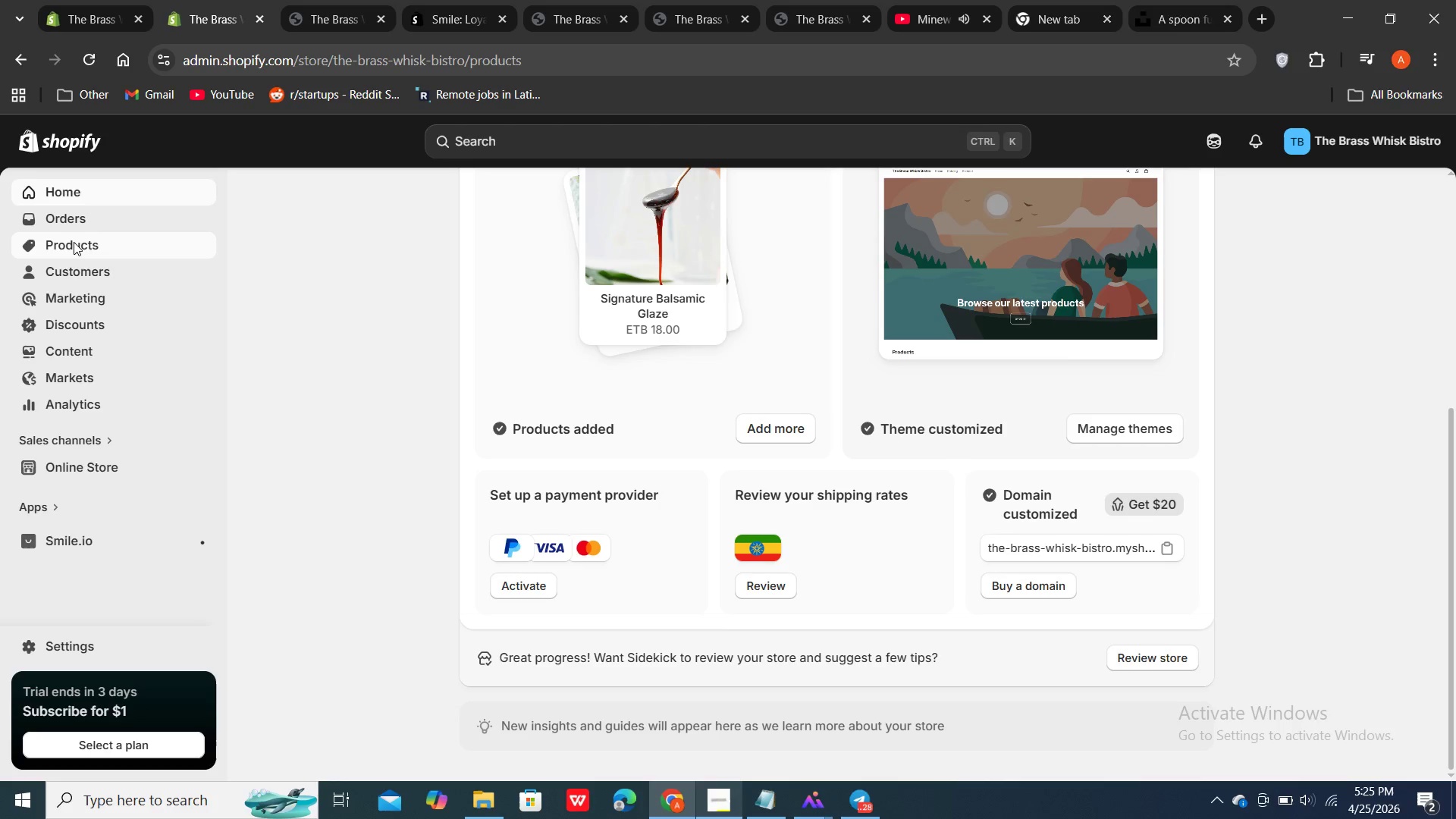 
wait(8.48)
 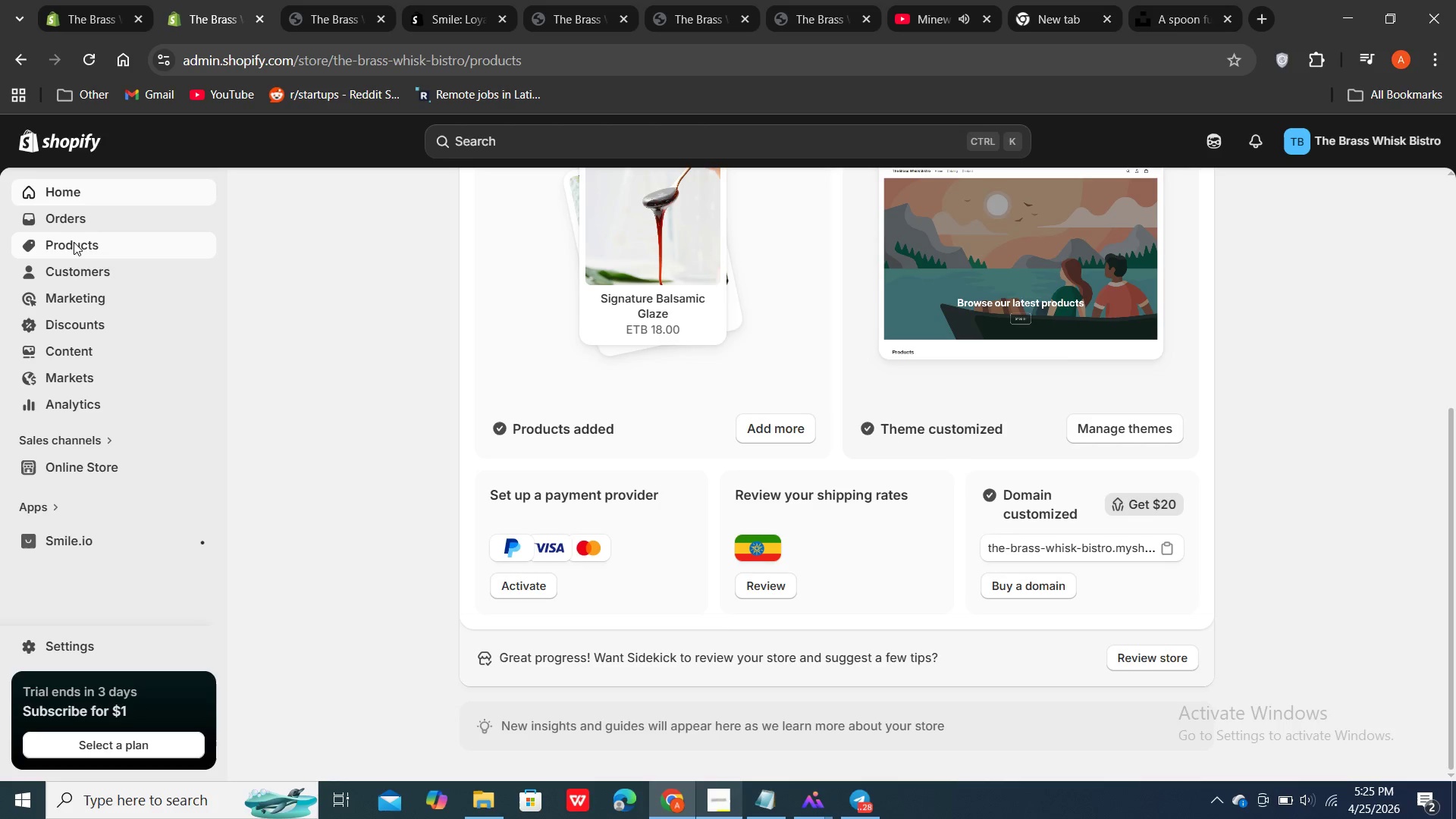 
scroll: coordinate [1123, 546], scroll_direction: up, amount: 1.0
 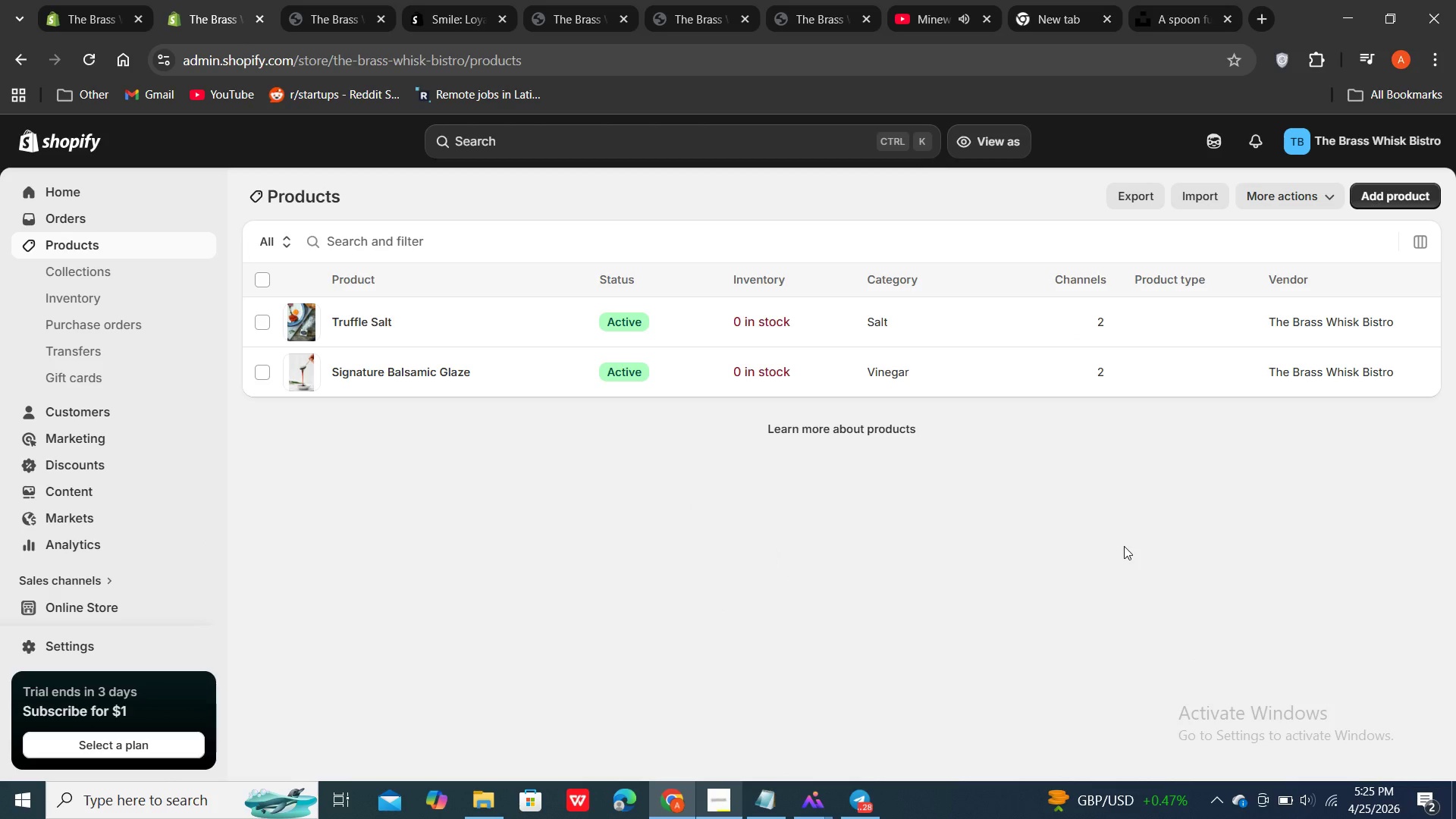 
scroll: coordinate [97, 589], scroll_direction: down, amount: 5.0
 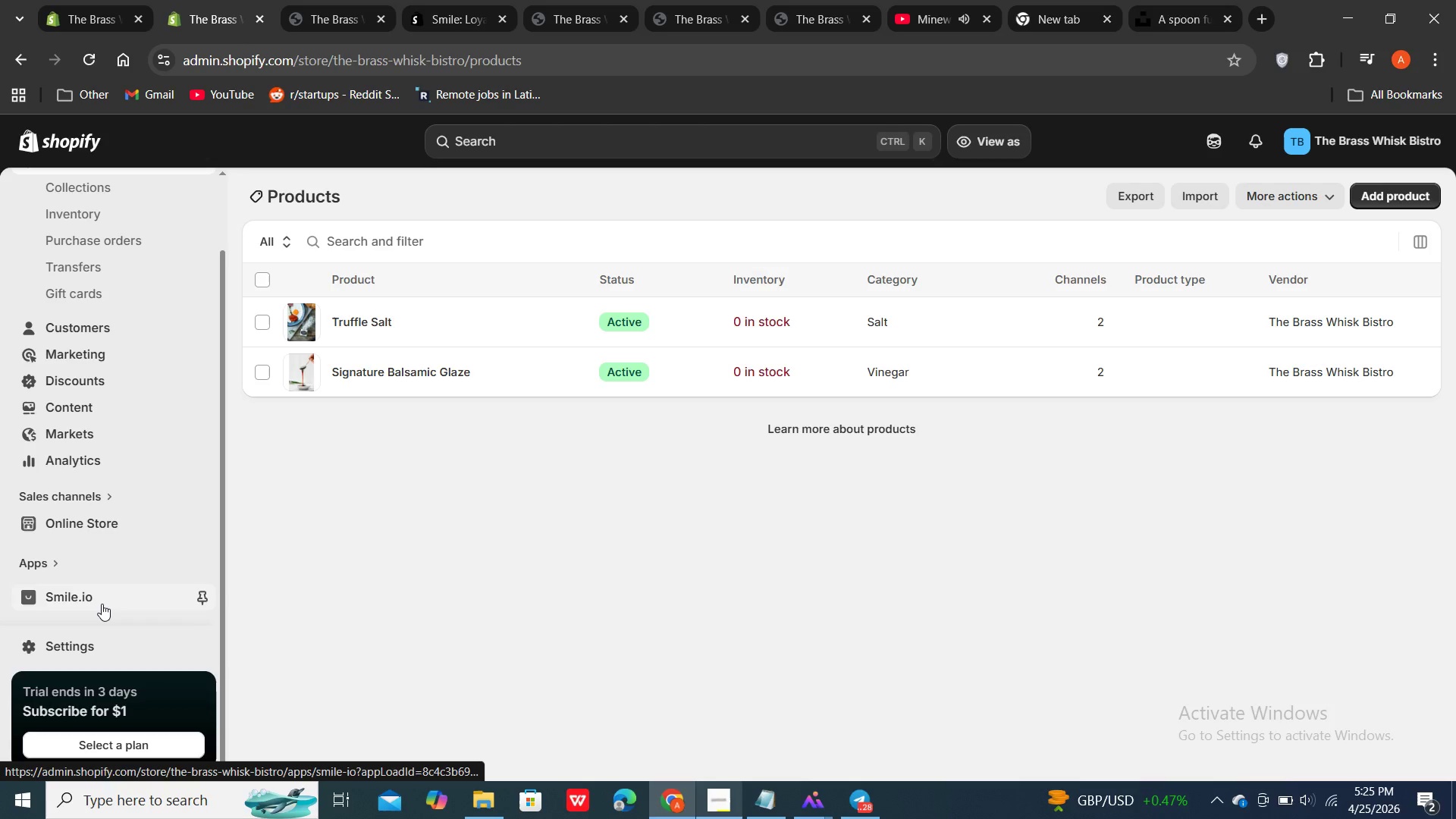 
left_click([102, 604])
 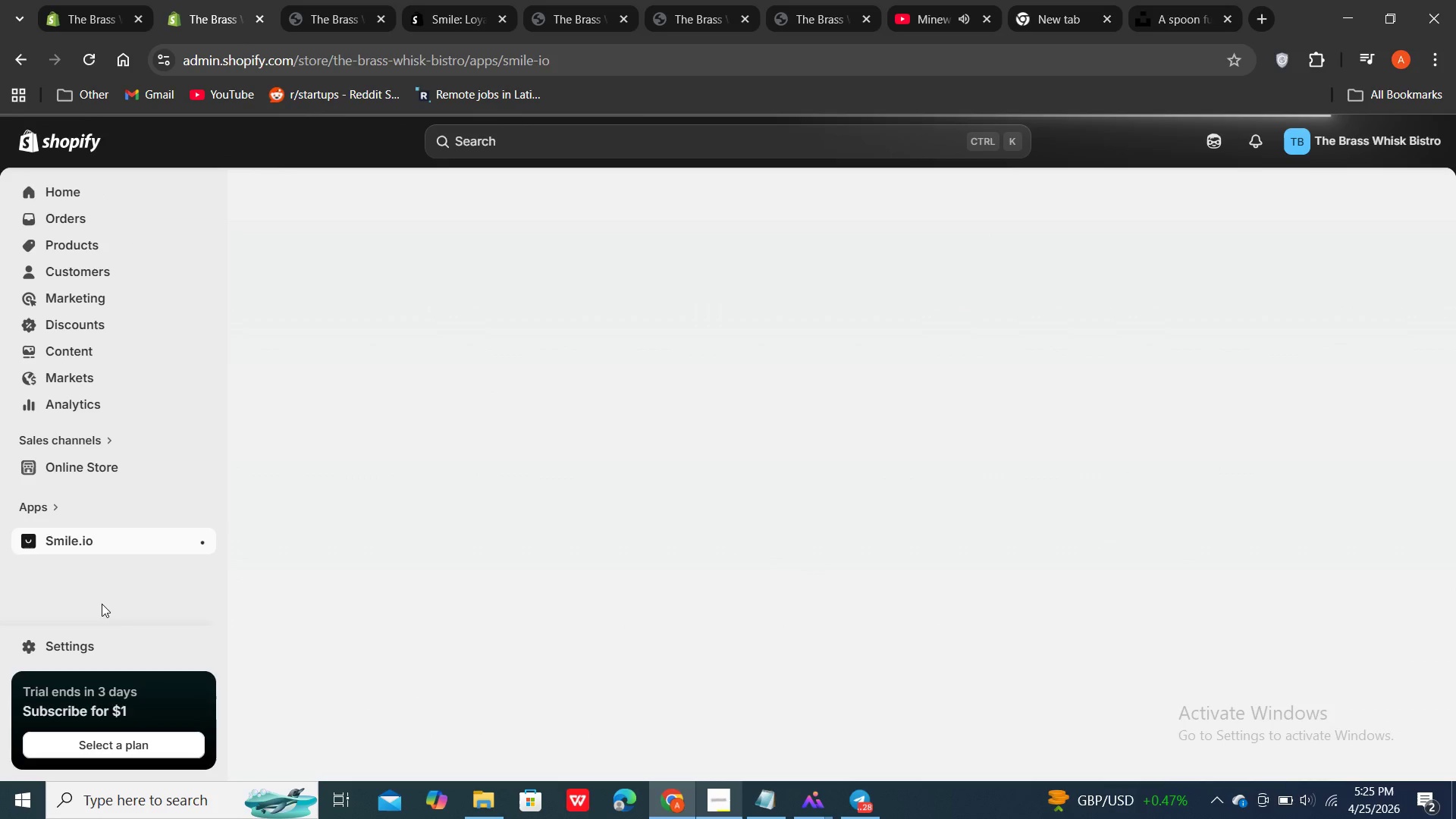 
wait(10.14)
 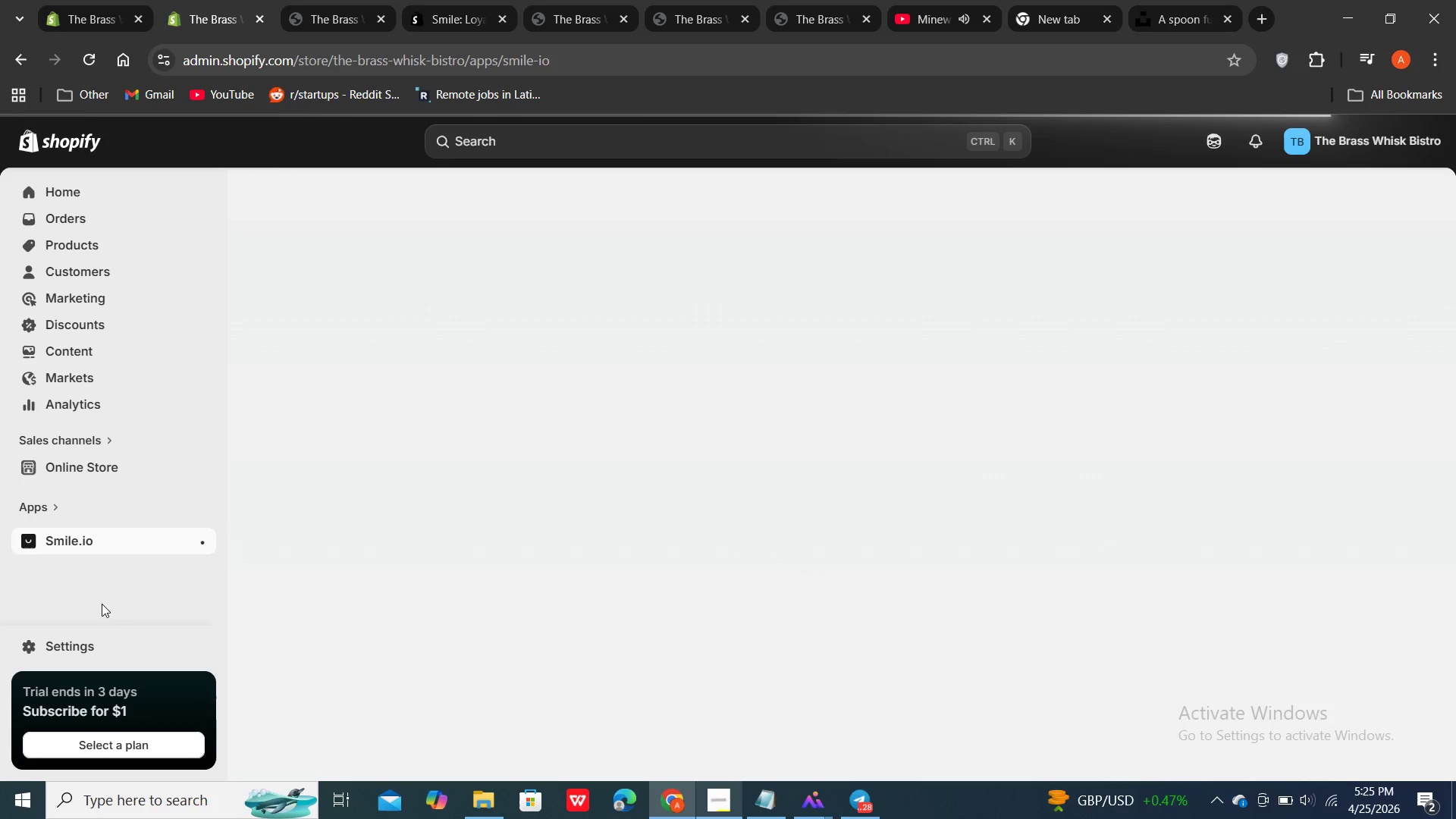 
scroll: coordinate [571, 390], scroll_direction: down, amount: 6.0
 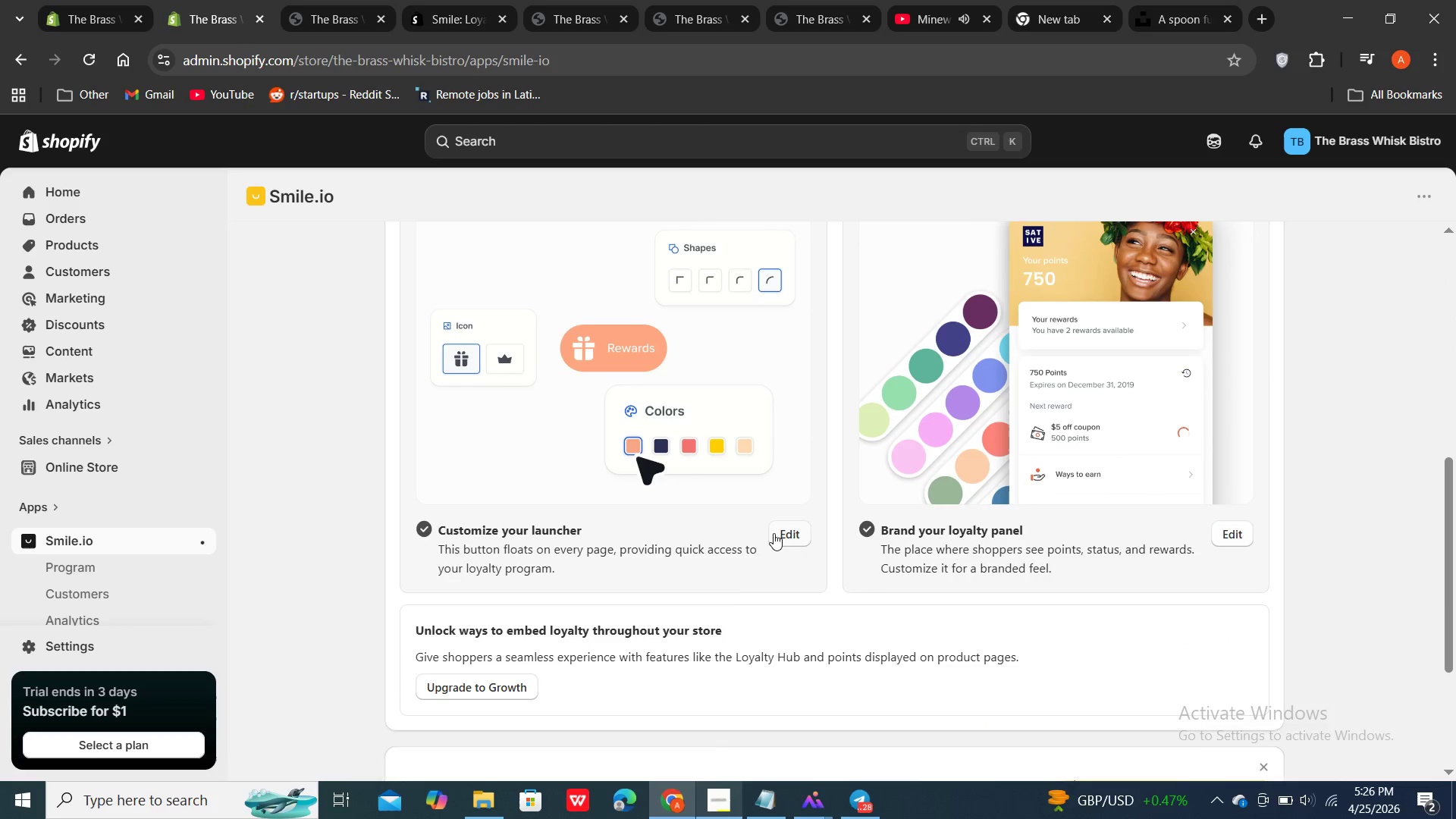 
left_click([785, 537])
 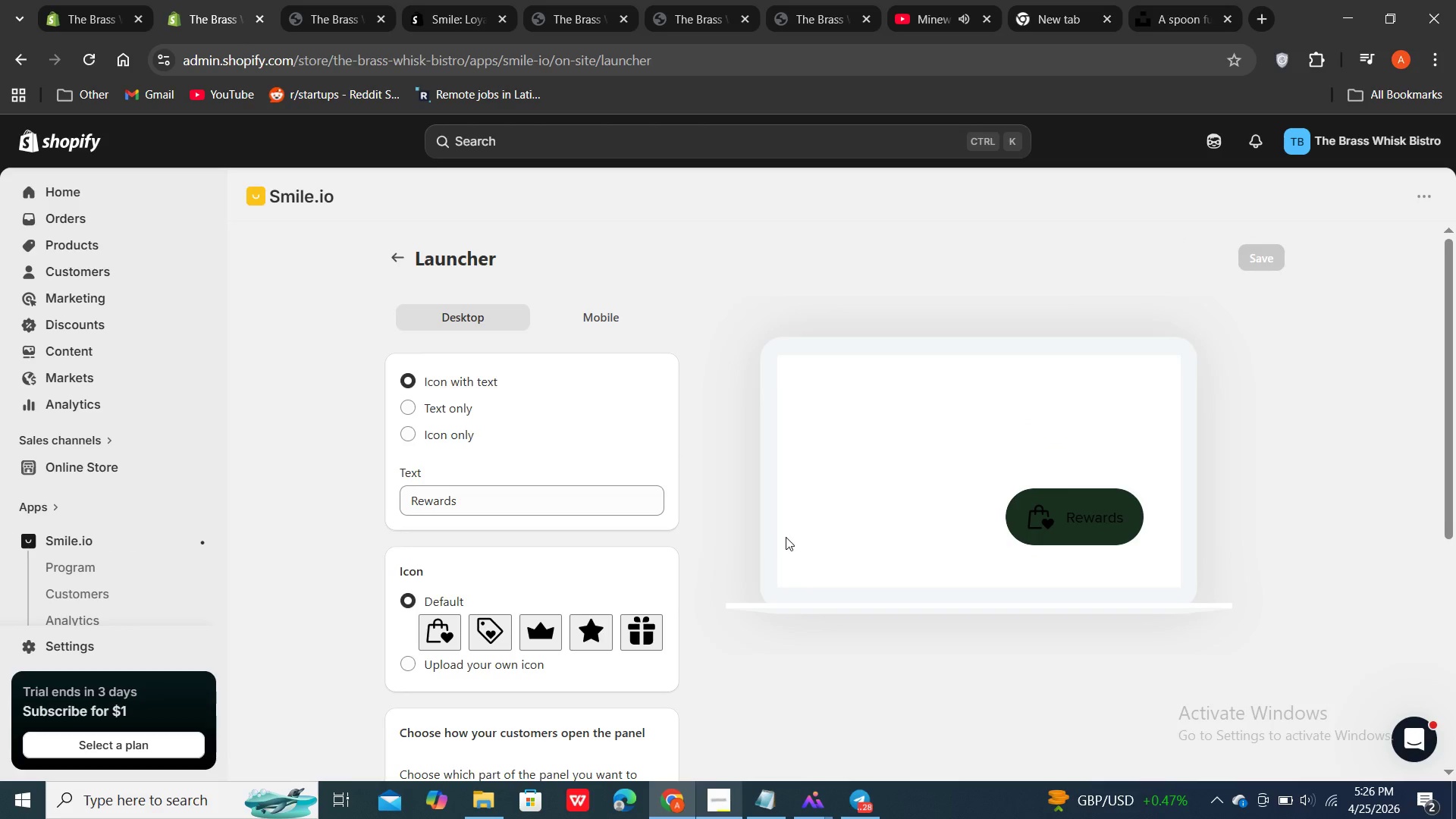 
wait(10.66)
 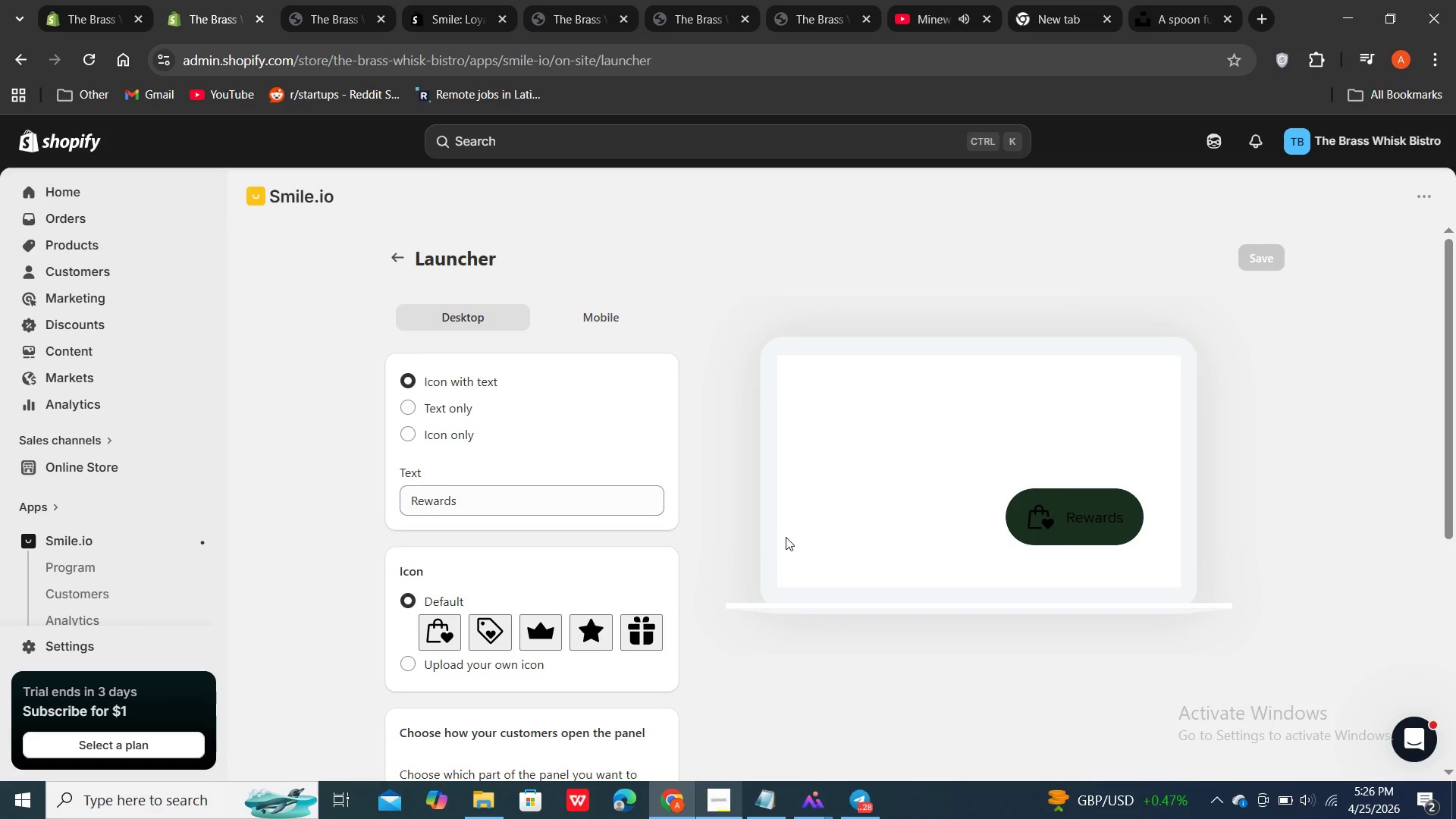 
double_click([19, 63])
 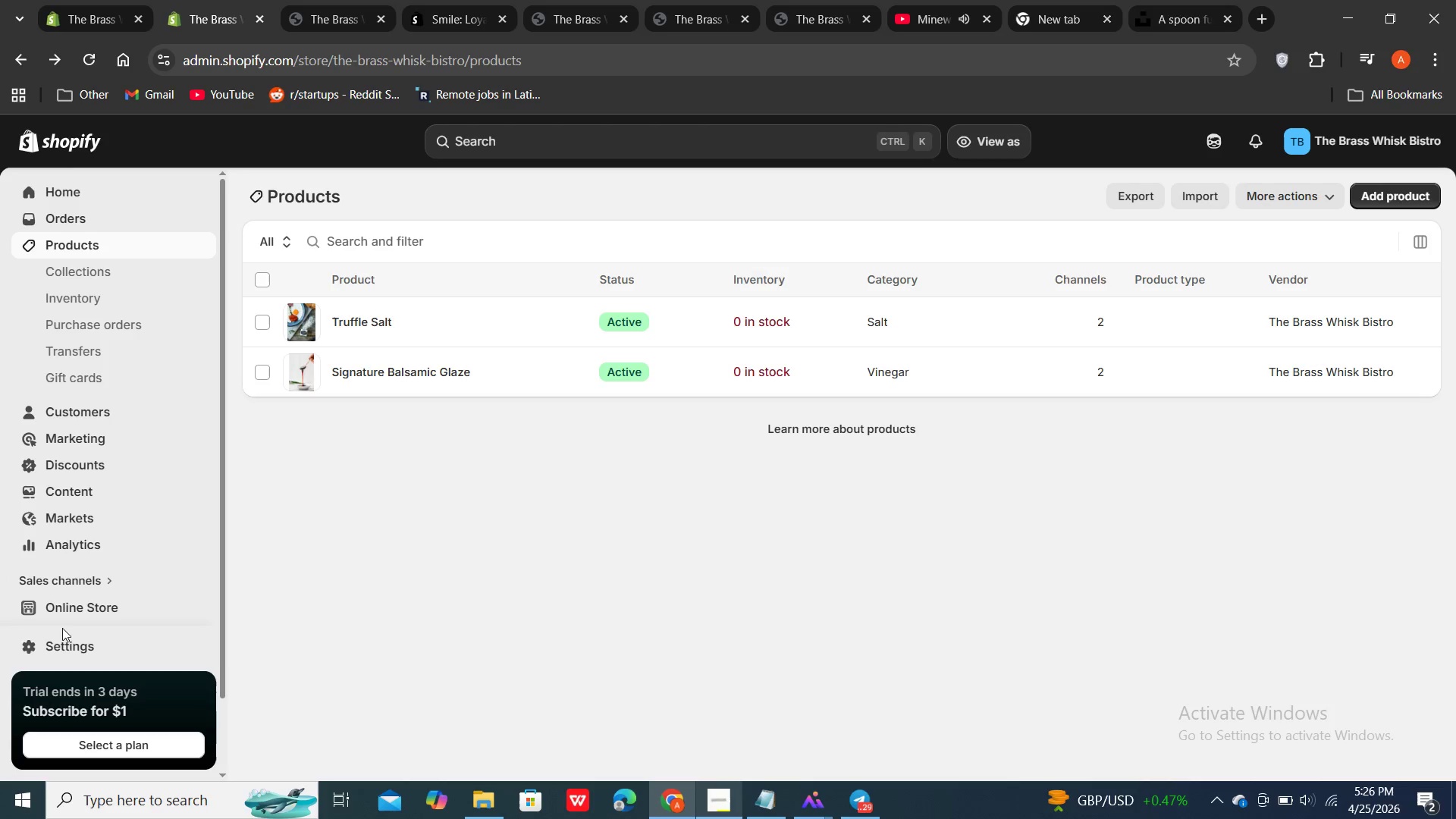 
wait(7.89)
 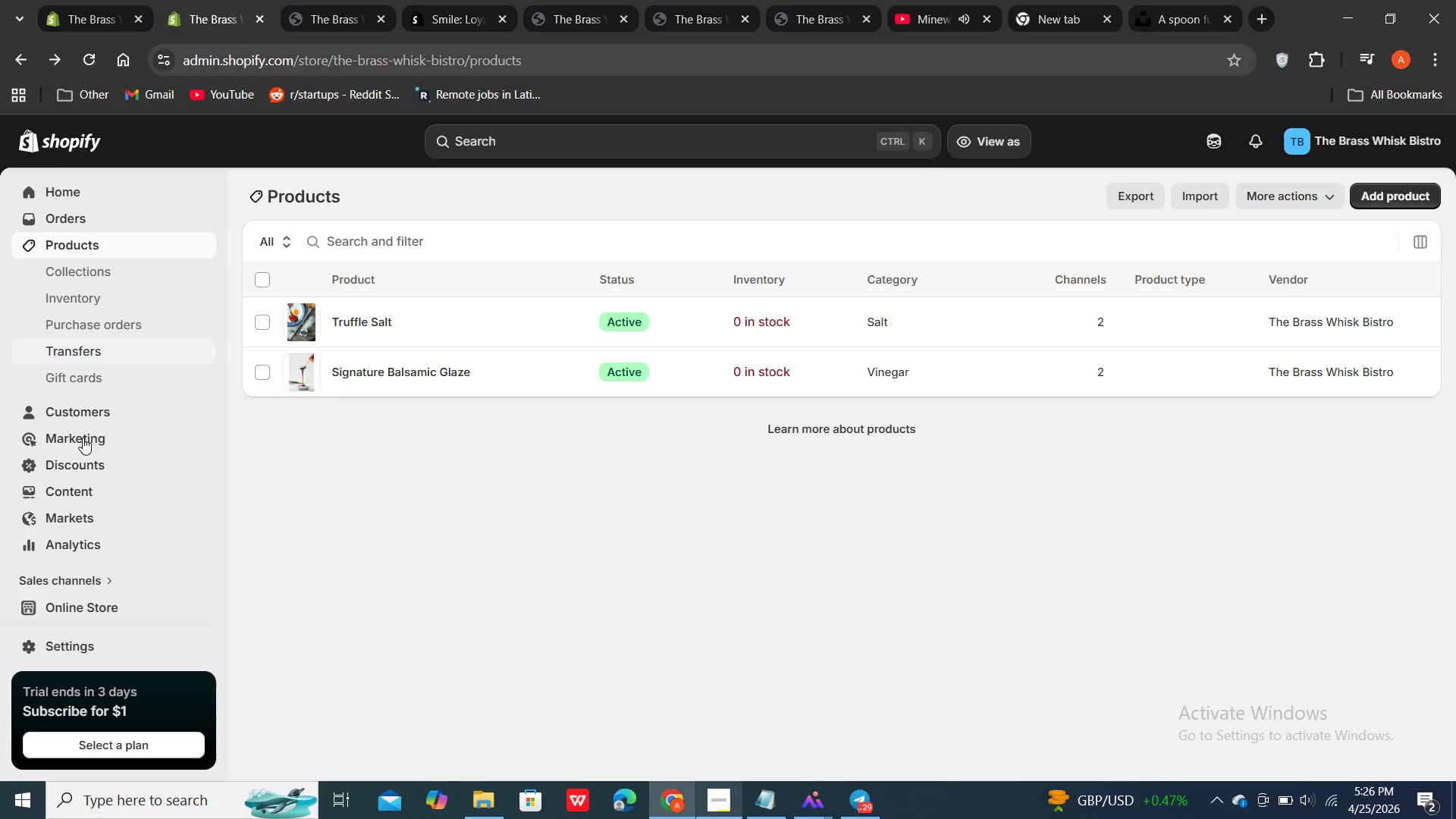 
scroll: coordinate [107, 479], scroll_direction: down, amount: 4.0
 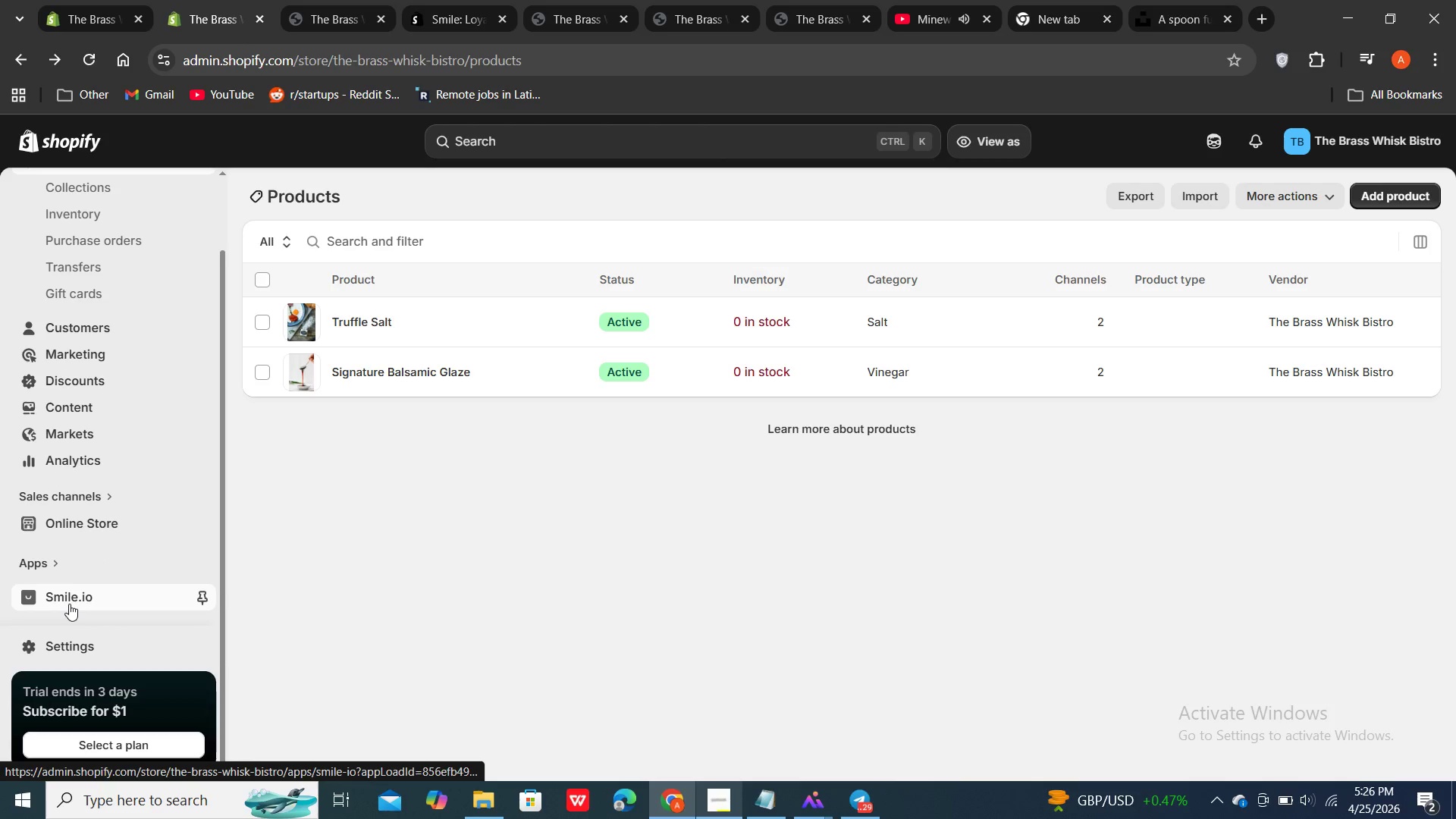 
double_click([69, 604])
 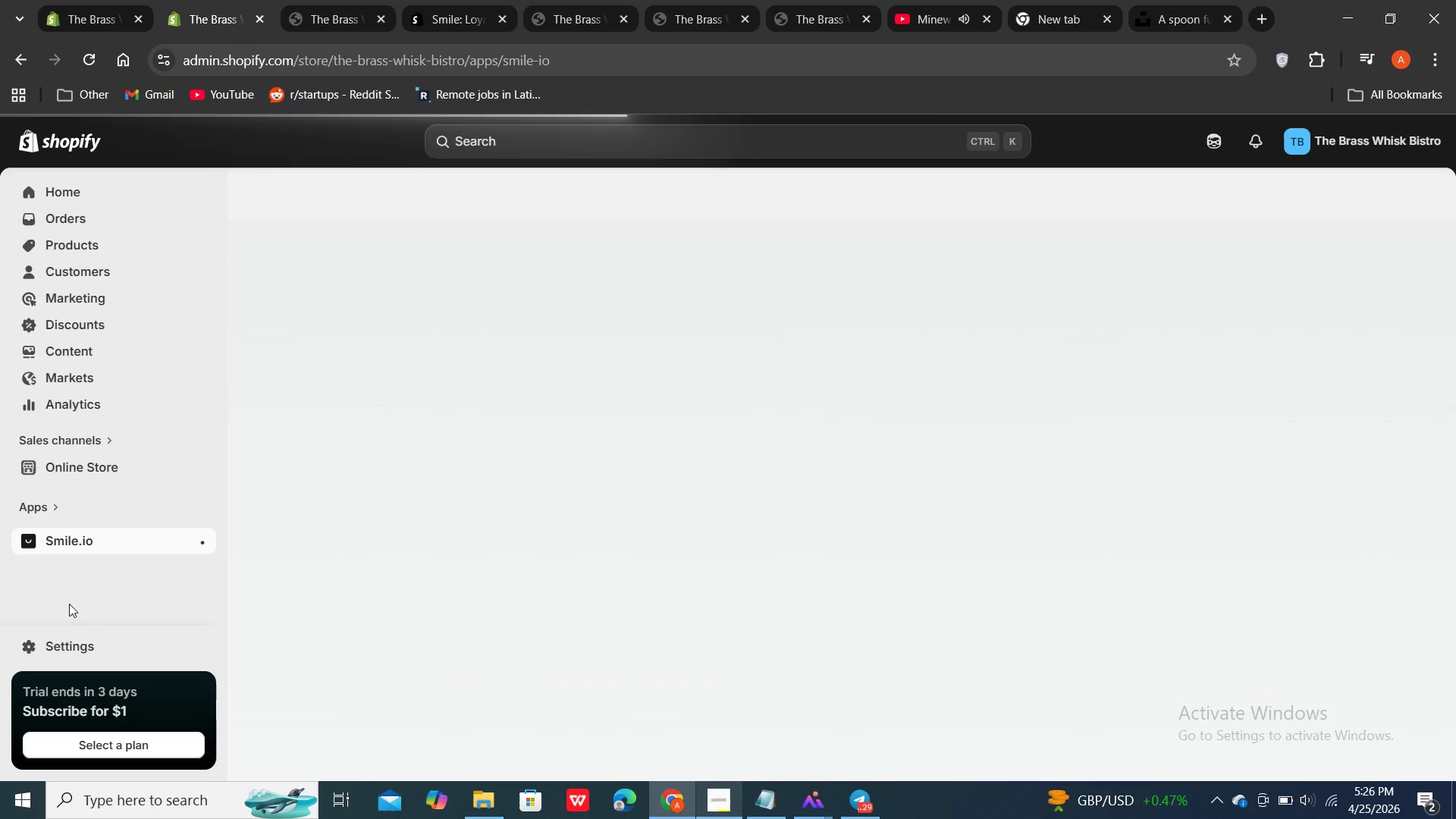 
mouse_move([792, 425])
 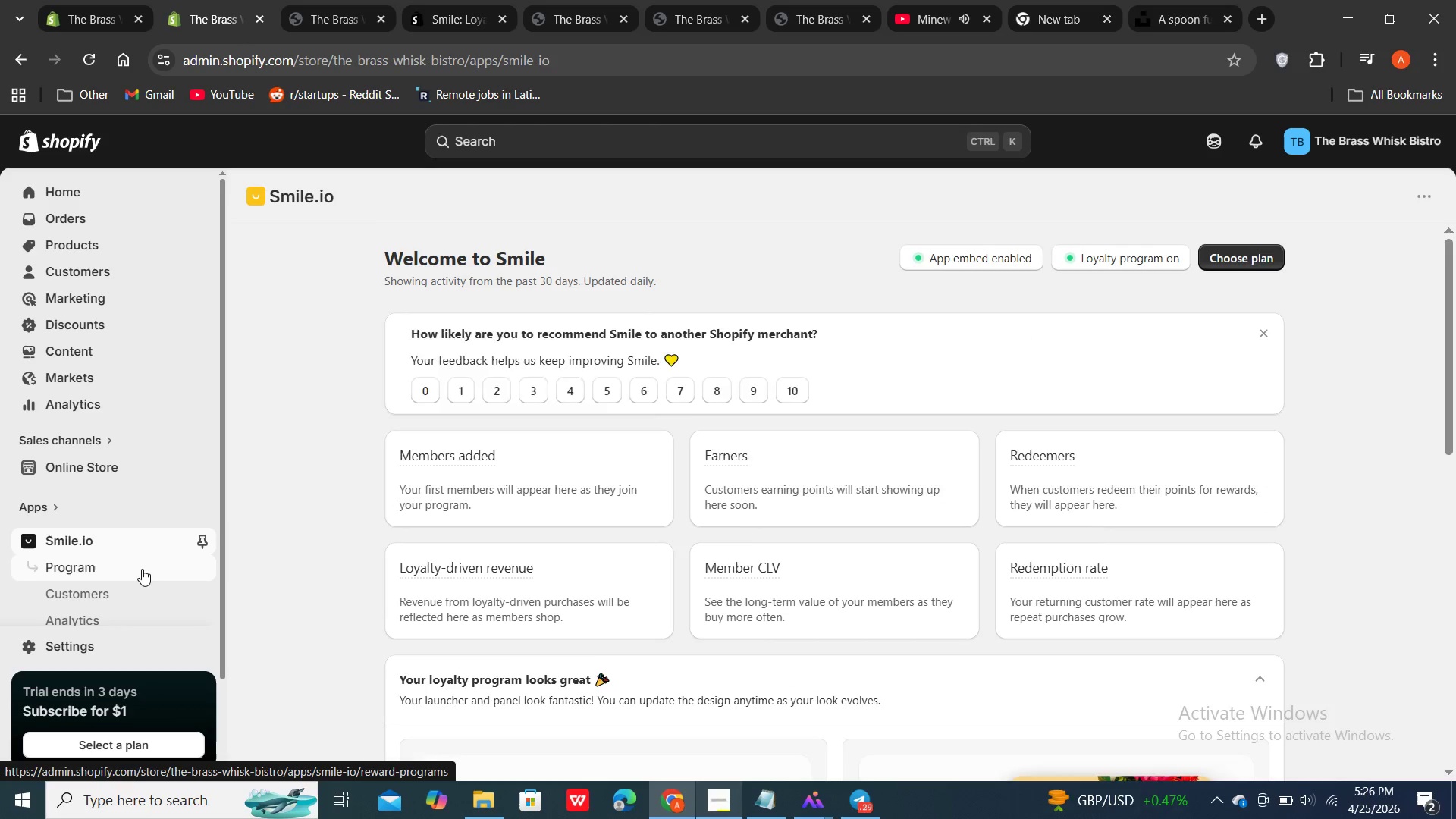 
double_click([142, 569])
 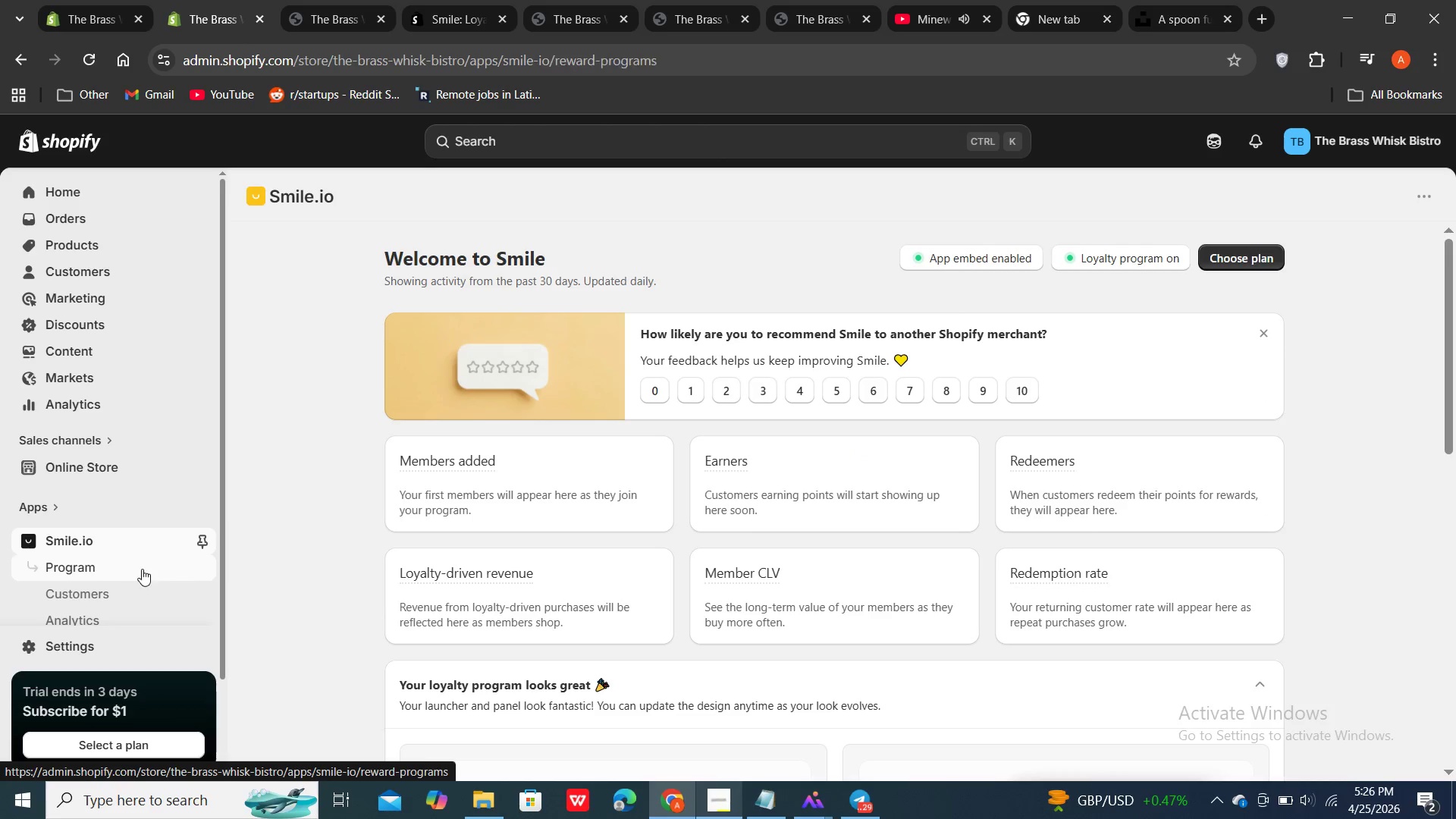 
triple_click([142, 569])
 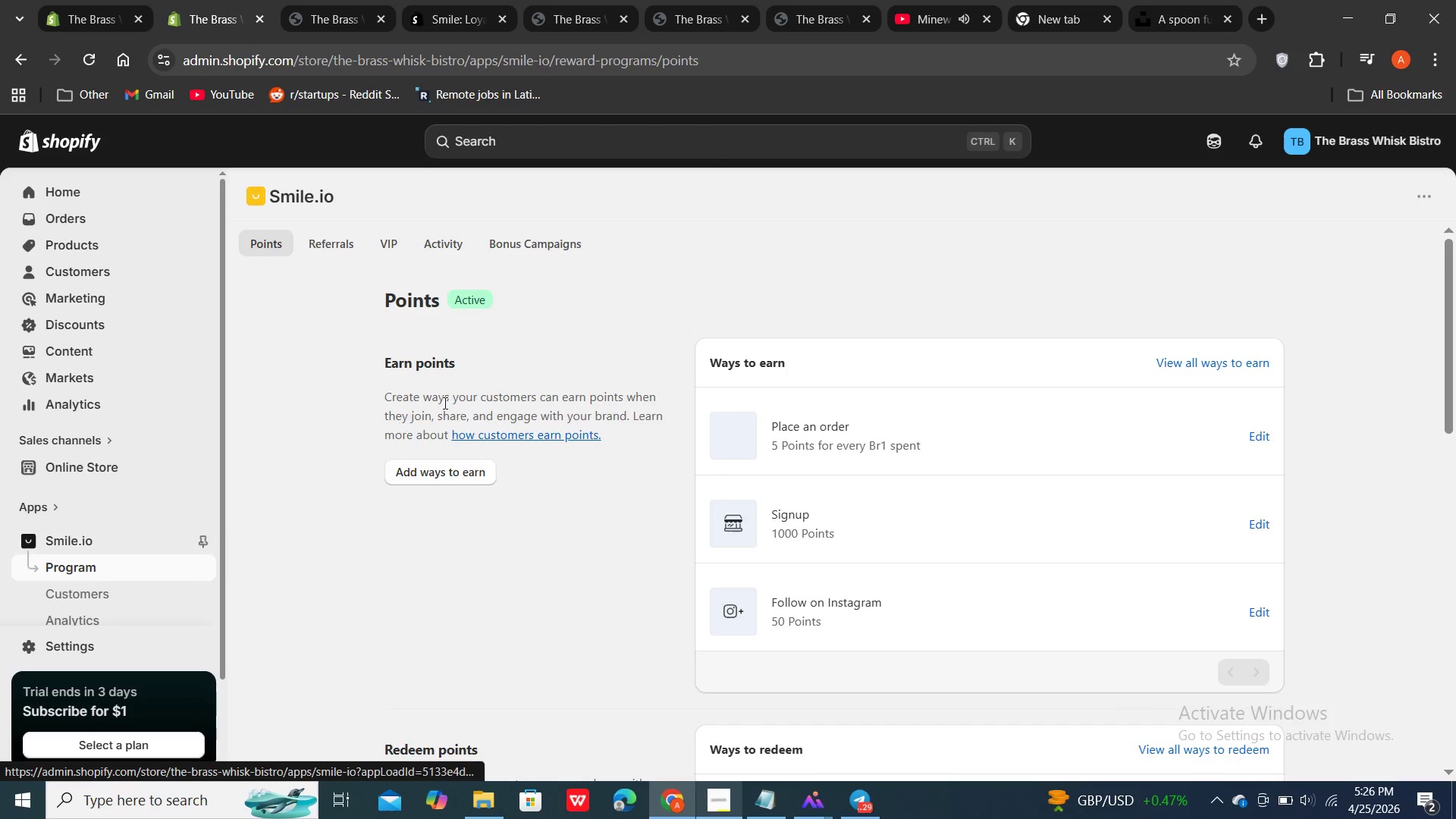 
scroll: coordinate [505, 389], scroll_direction: down, amount: 2.0
 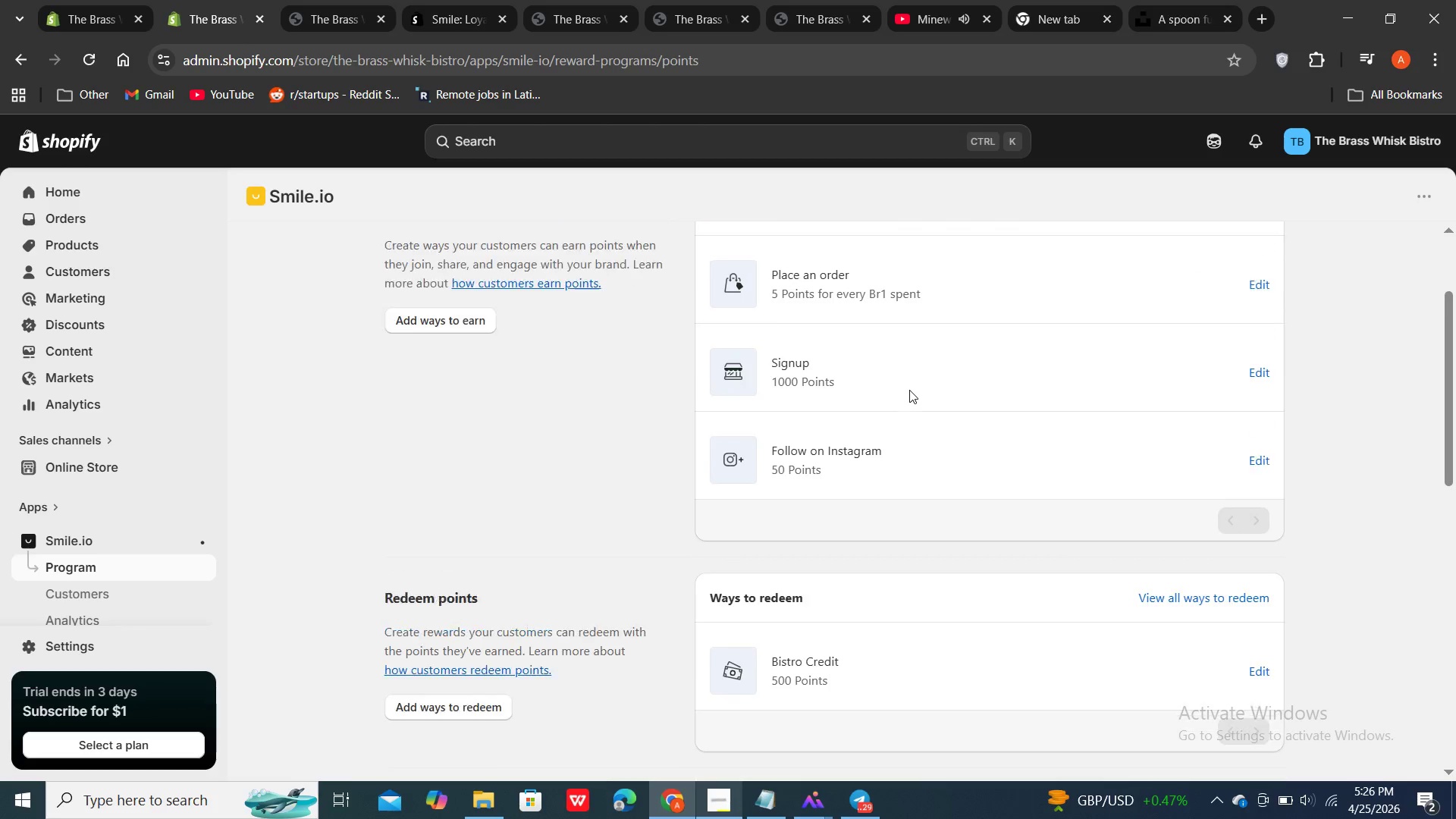 
scroll: coordinate [909, 390], scroll_direction: up, amount: 1.0
 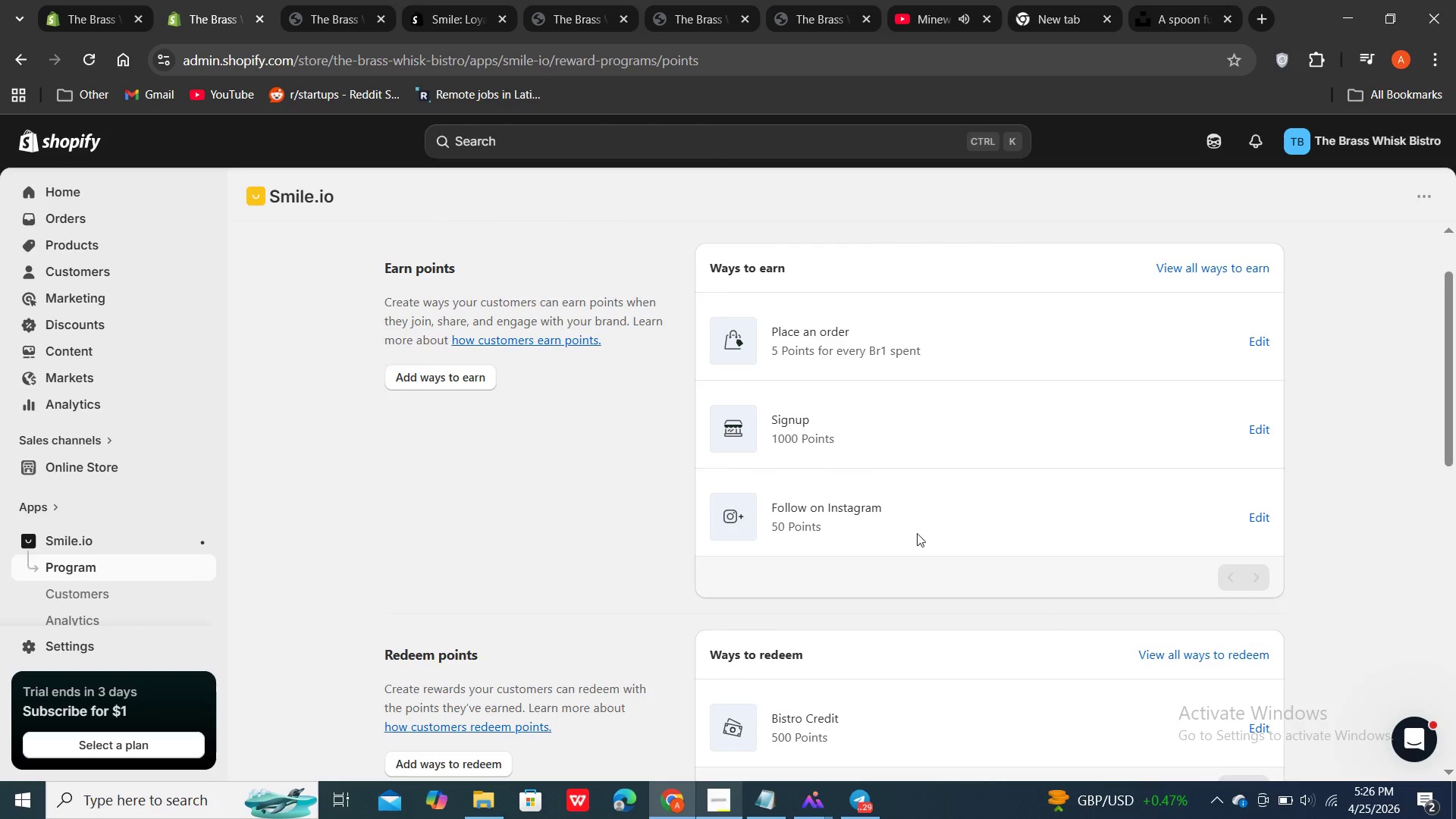 
scroll: coordinate [912, 508], scroll_direction: down, amount: 7.0
 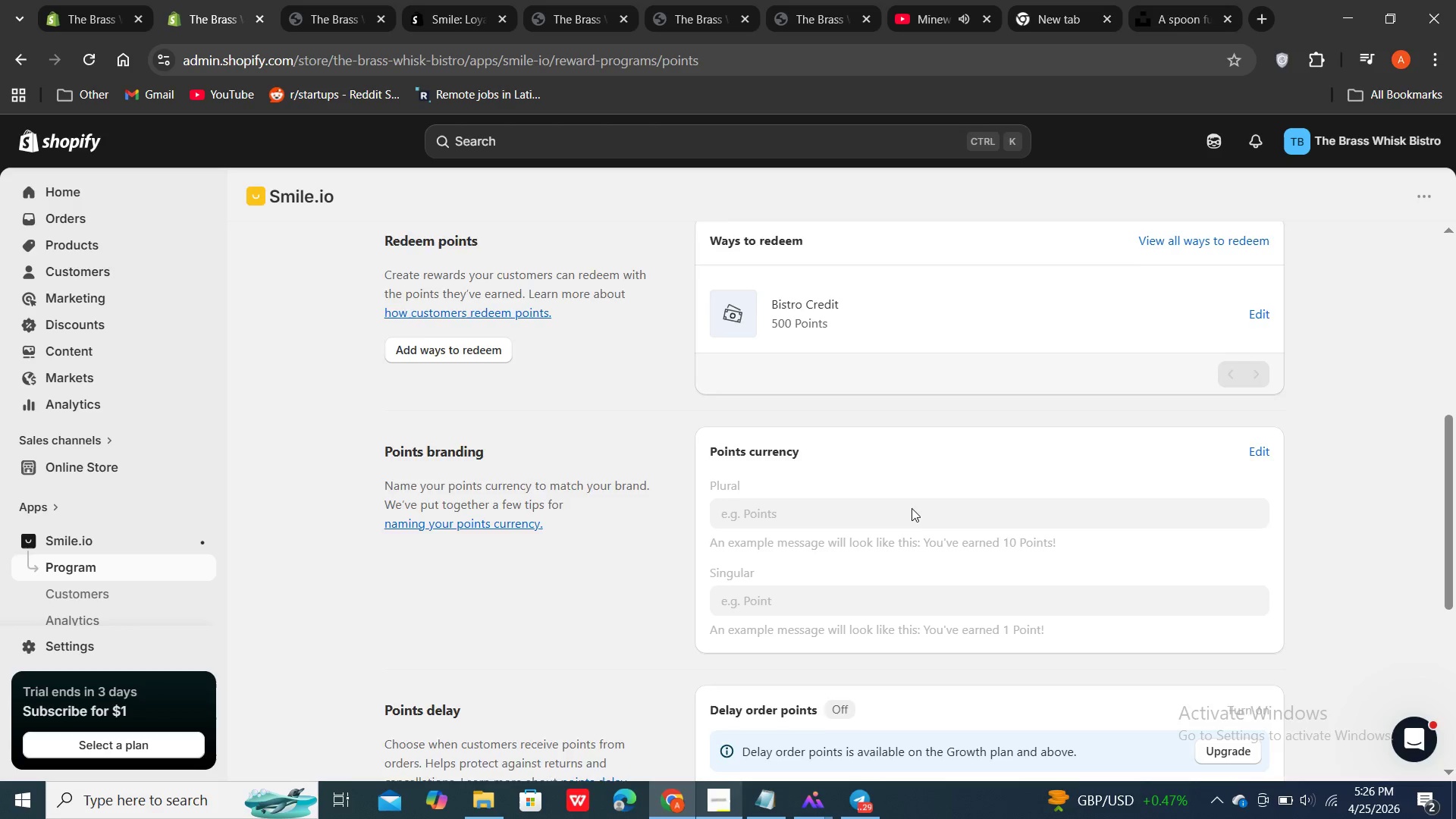 
scroll: coordinate [912, 508], scroll_direction: up, amount: 3.0
 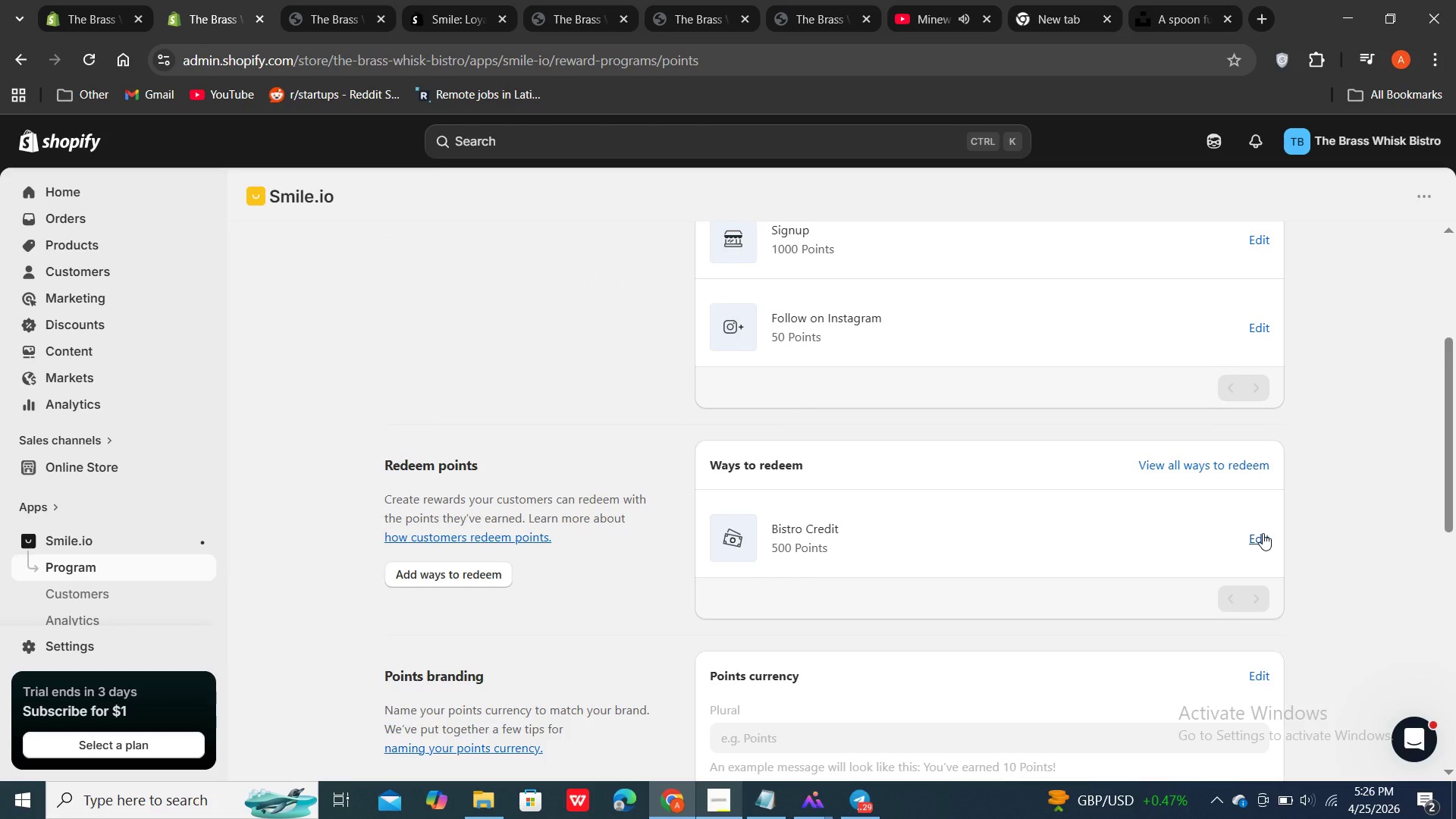 
wait(6.5)
 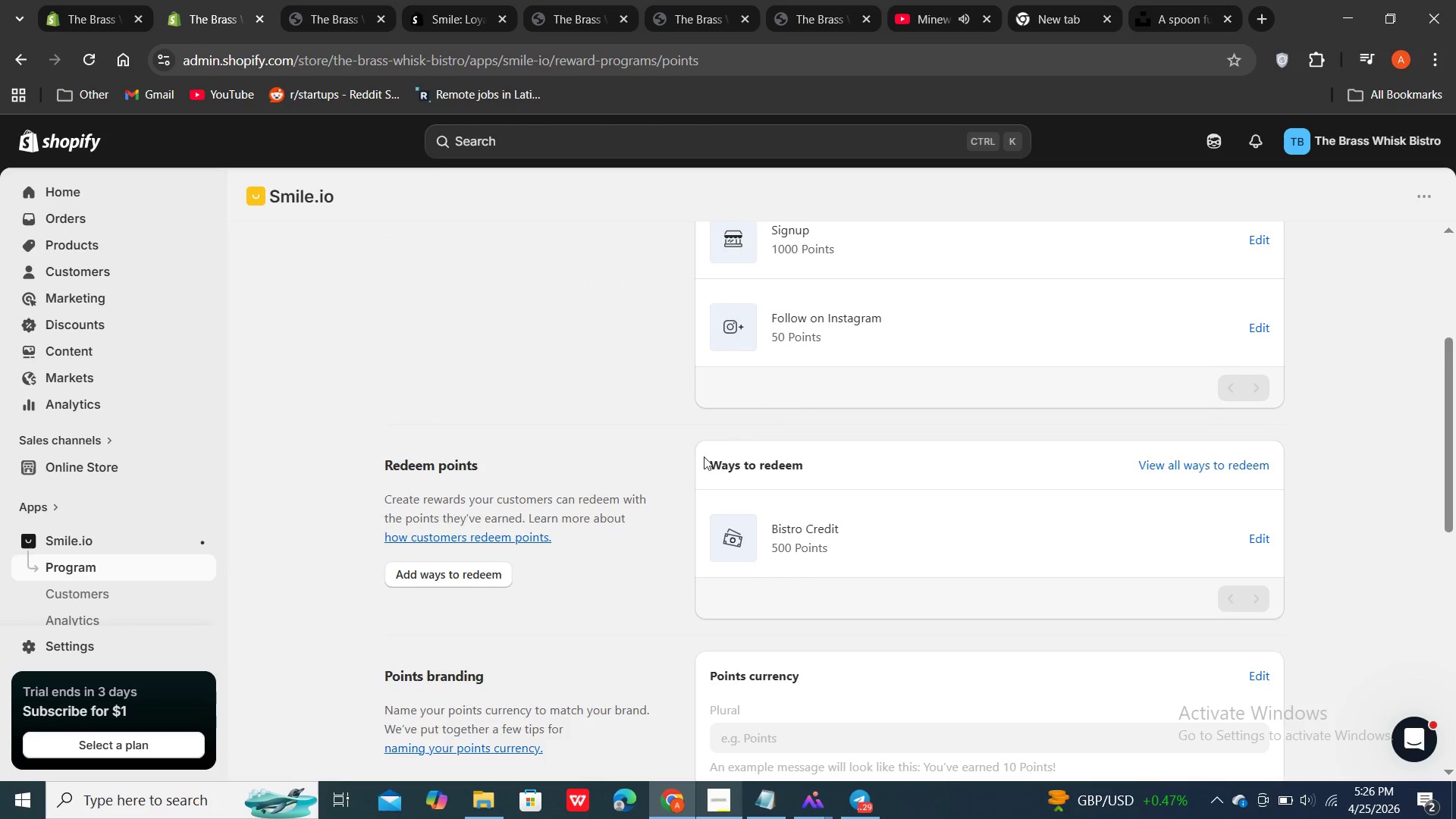 
scroll: coordinate [1263, 533], scroll_direction: up, amount: 3.0
 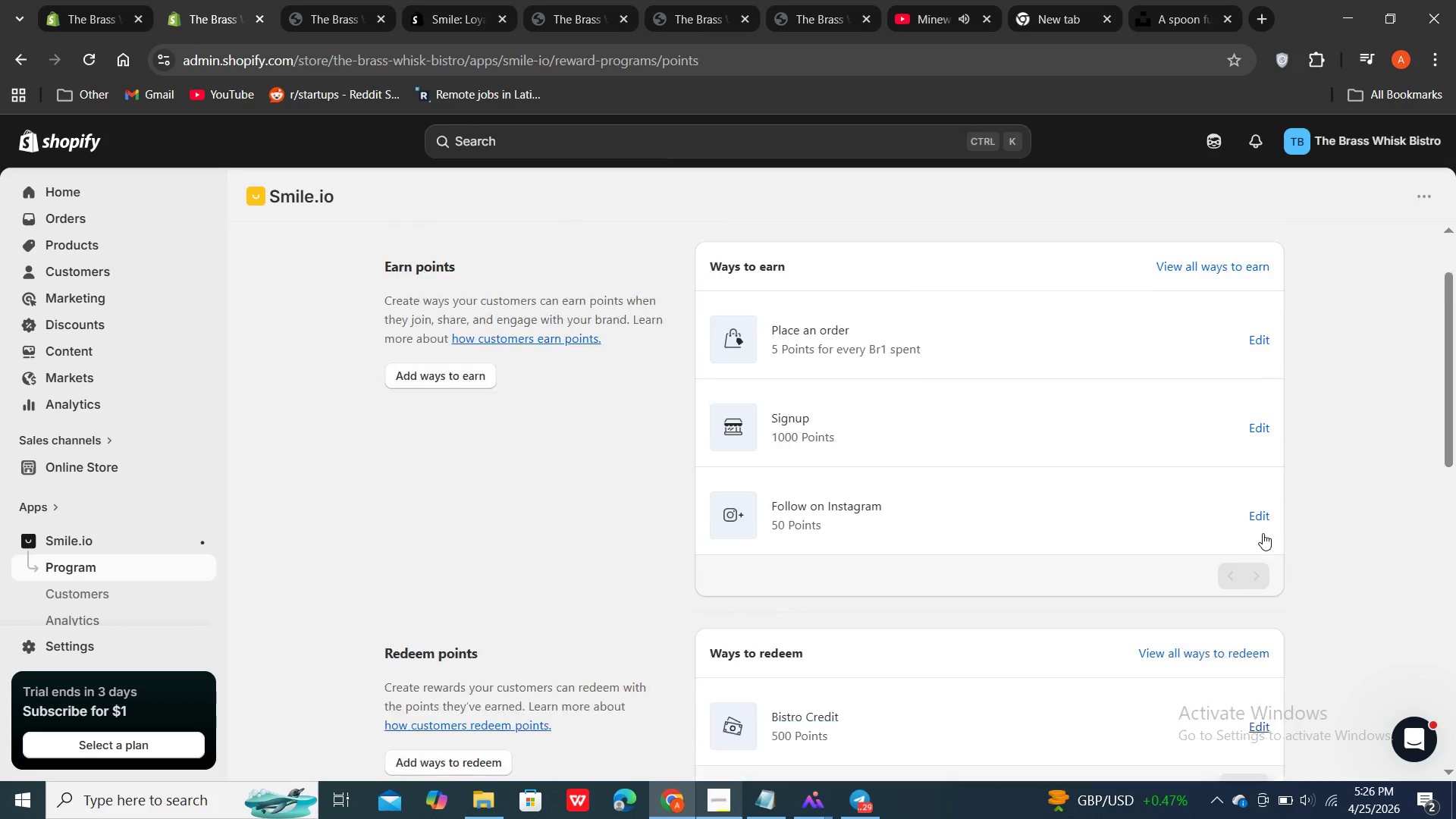 
scroll: coordinate [1164, 610], scroll_direction: down, amount: 4.0
 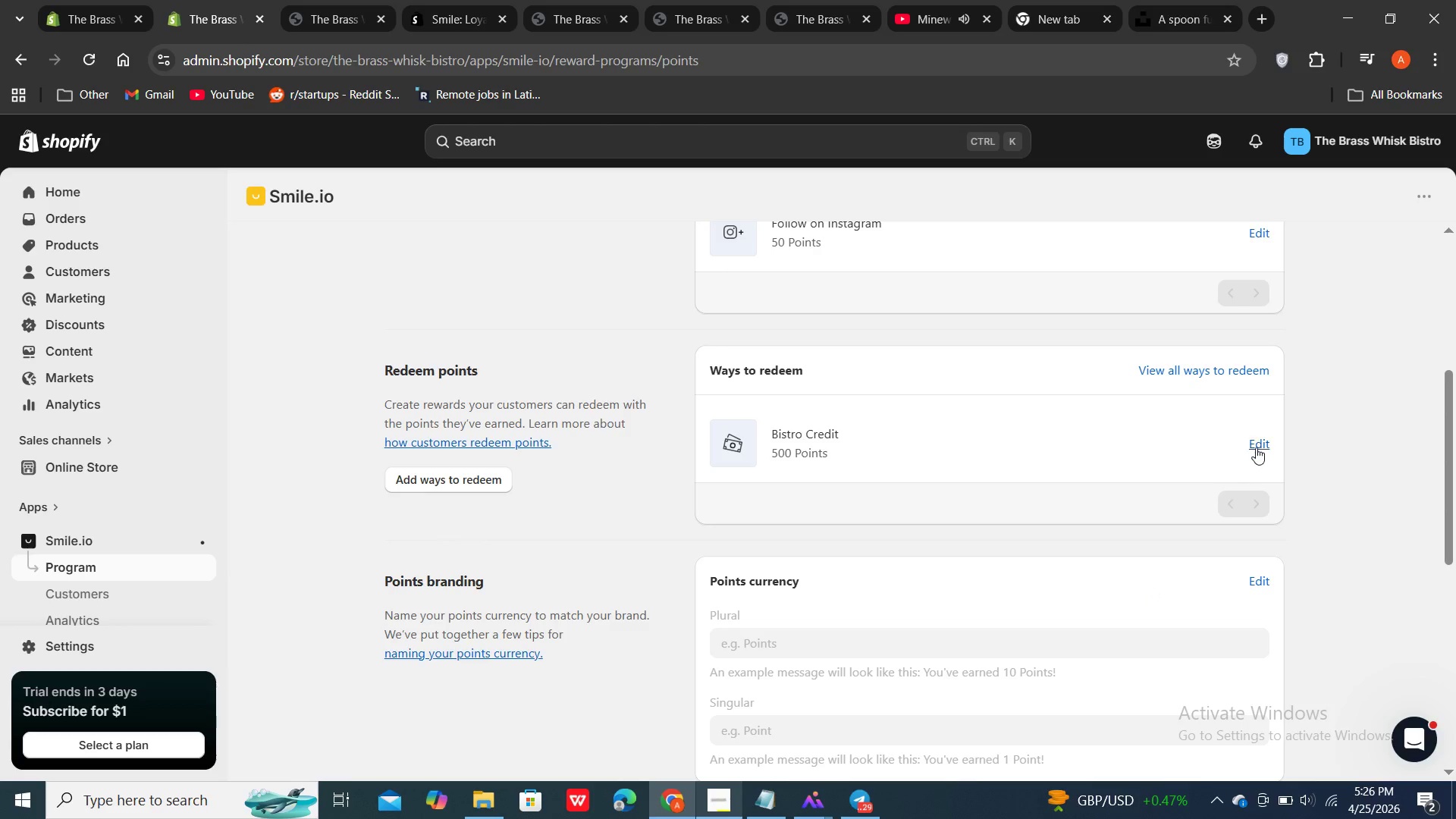 
left_click([1257, 446])
 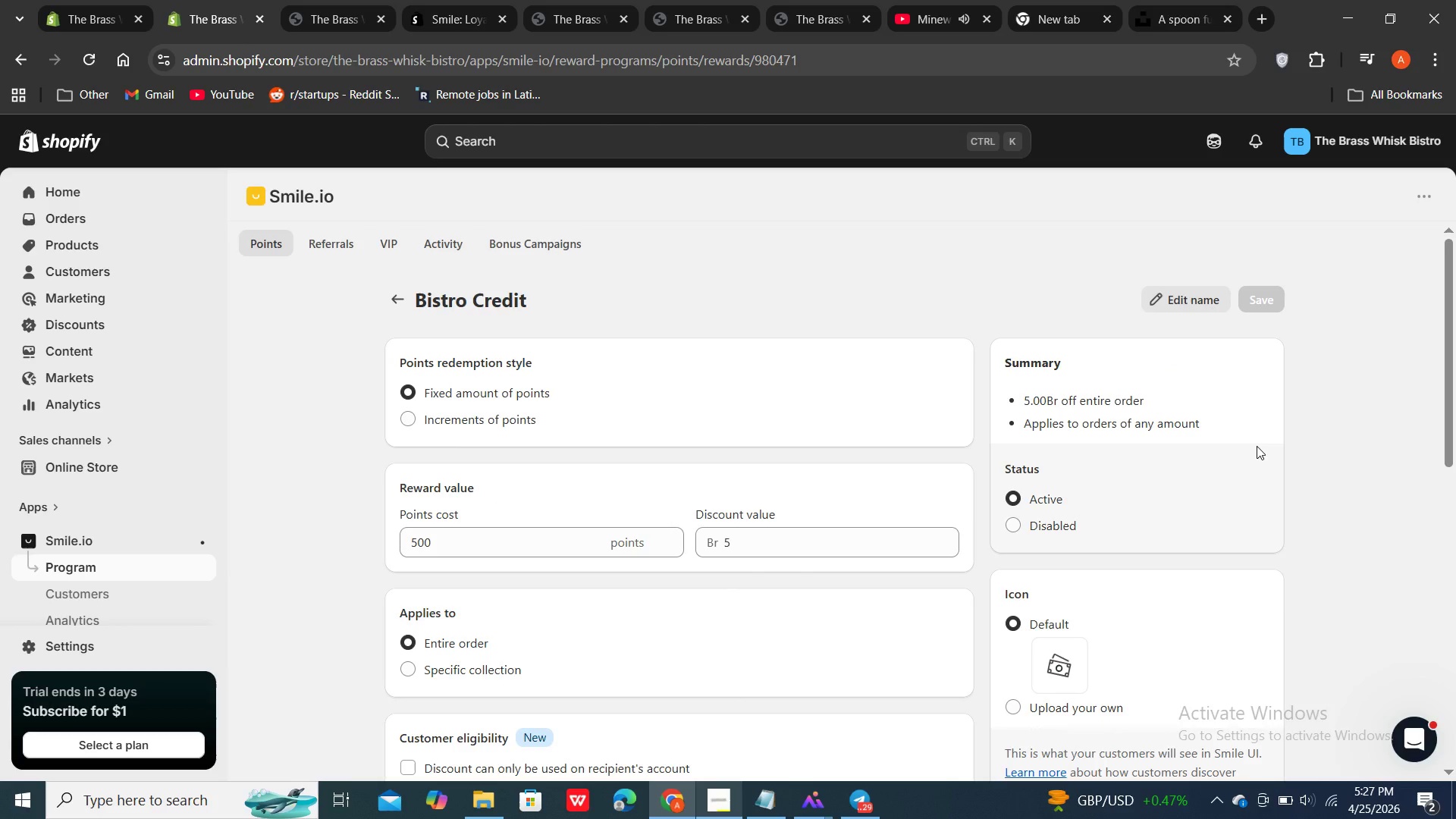 
scroll: coordinate [1257, 446], scroll_direction: down, amount: 1.0
 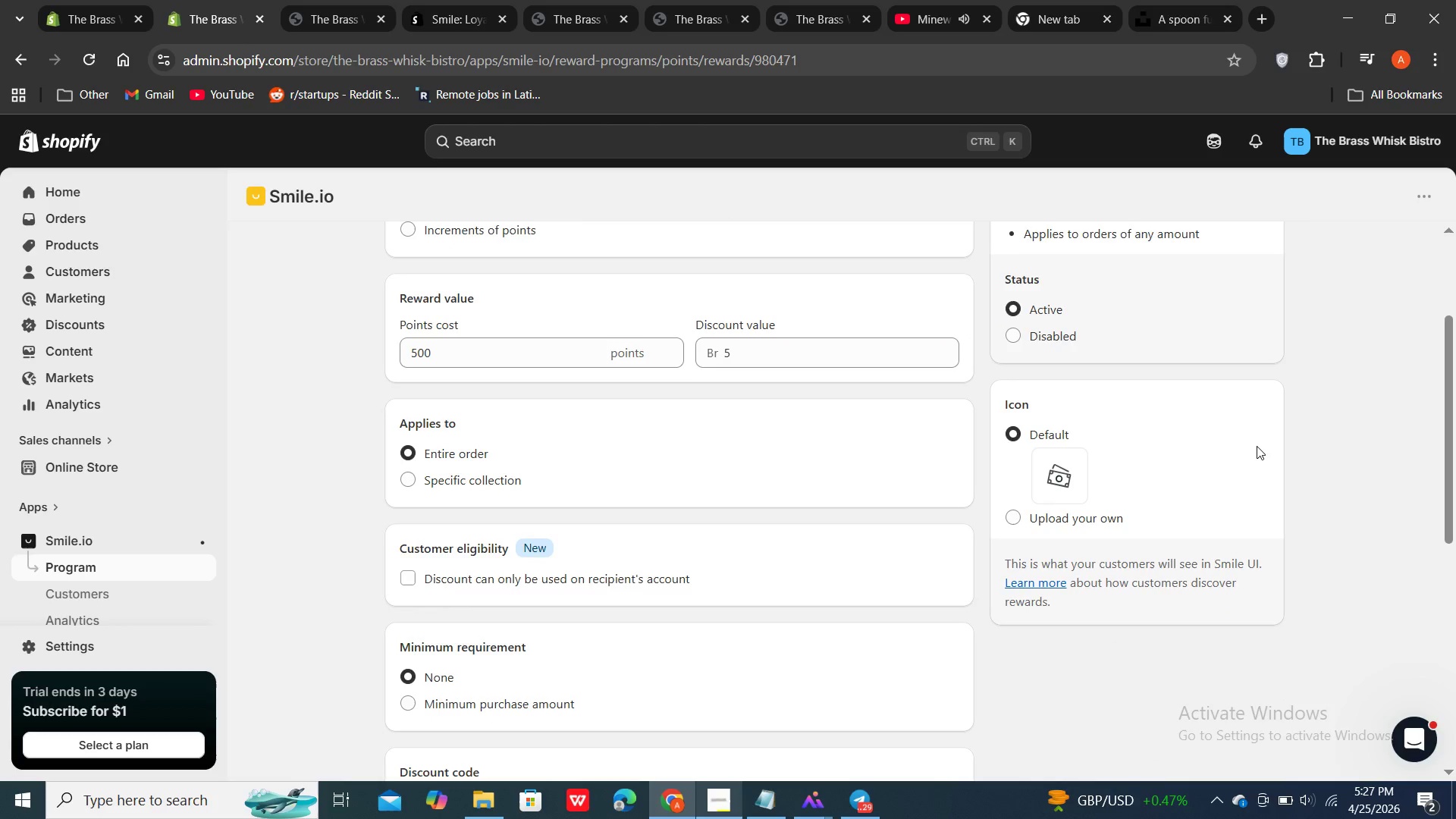 
scroll: coordinate [1257, 446], scroll_direction: none, amount: 0.0
 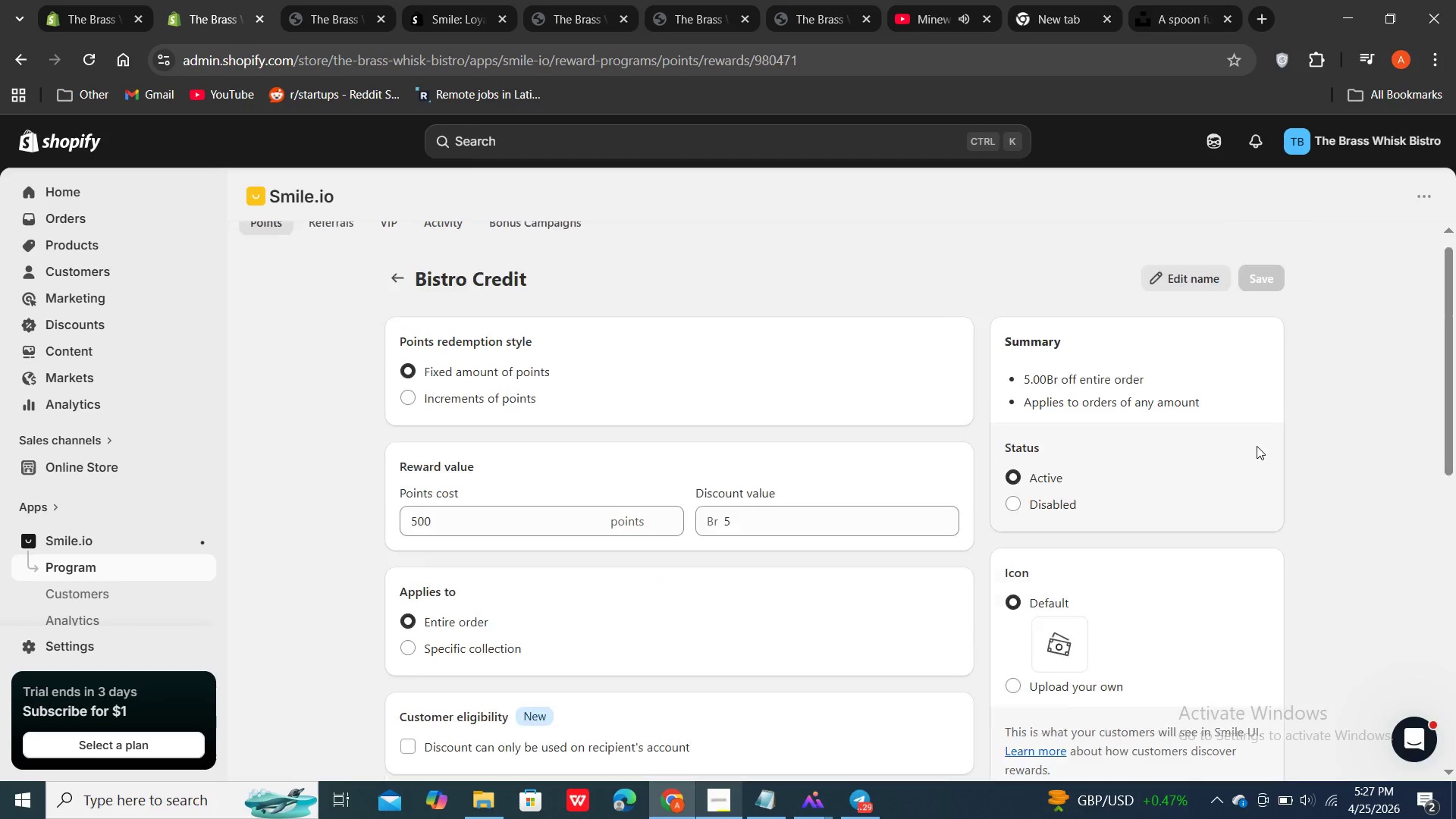 
scroll: coordinate [1257, 446], scroll_direction: up, amount: 2.0
 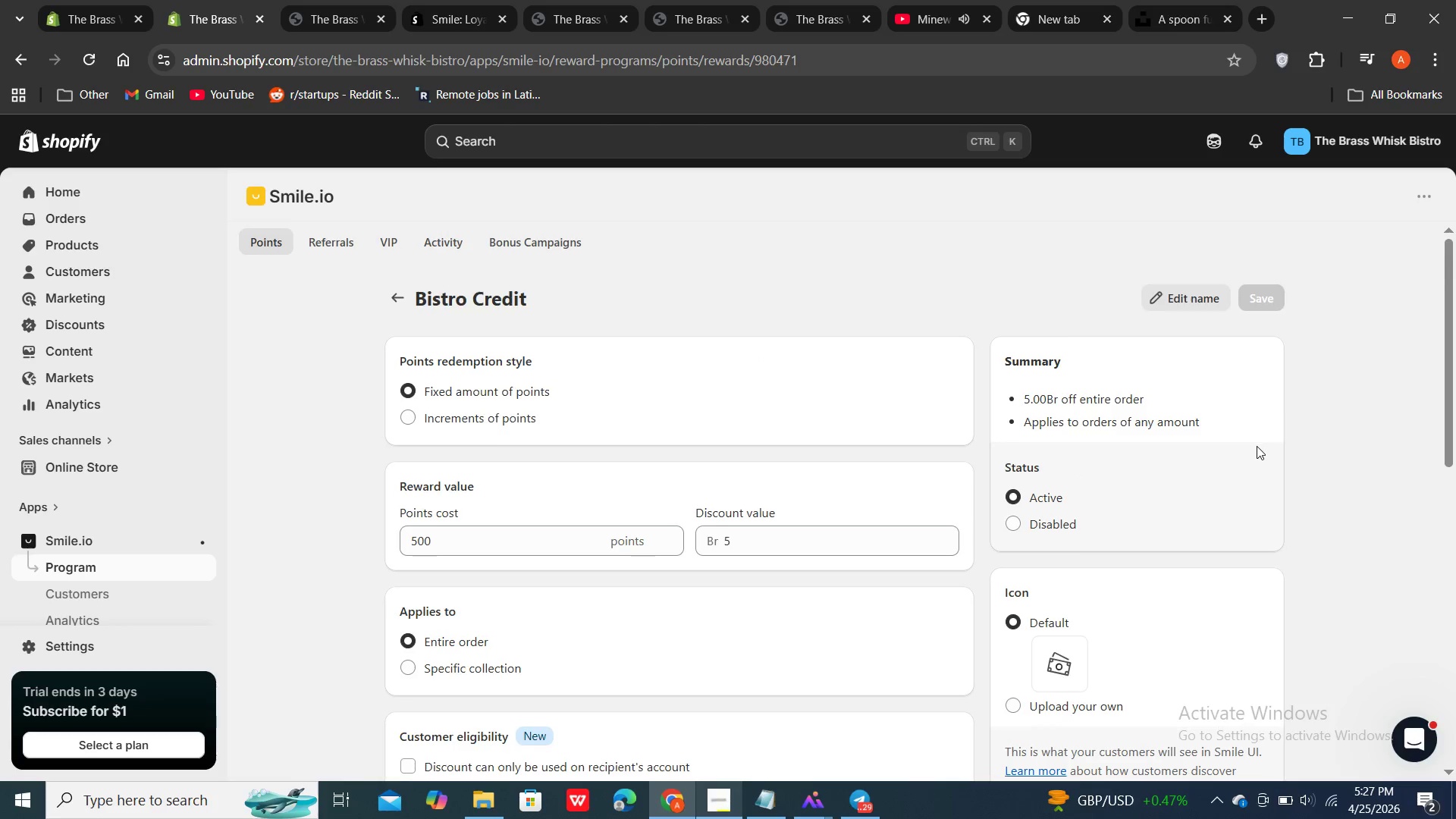 
scroll: coordinate [1257, 446], scroll_direction: down, amount: 1.0
 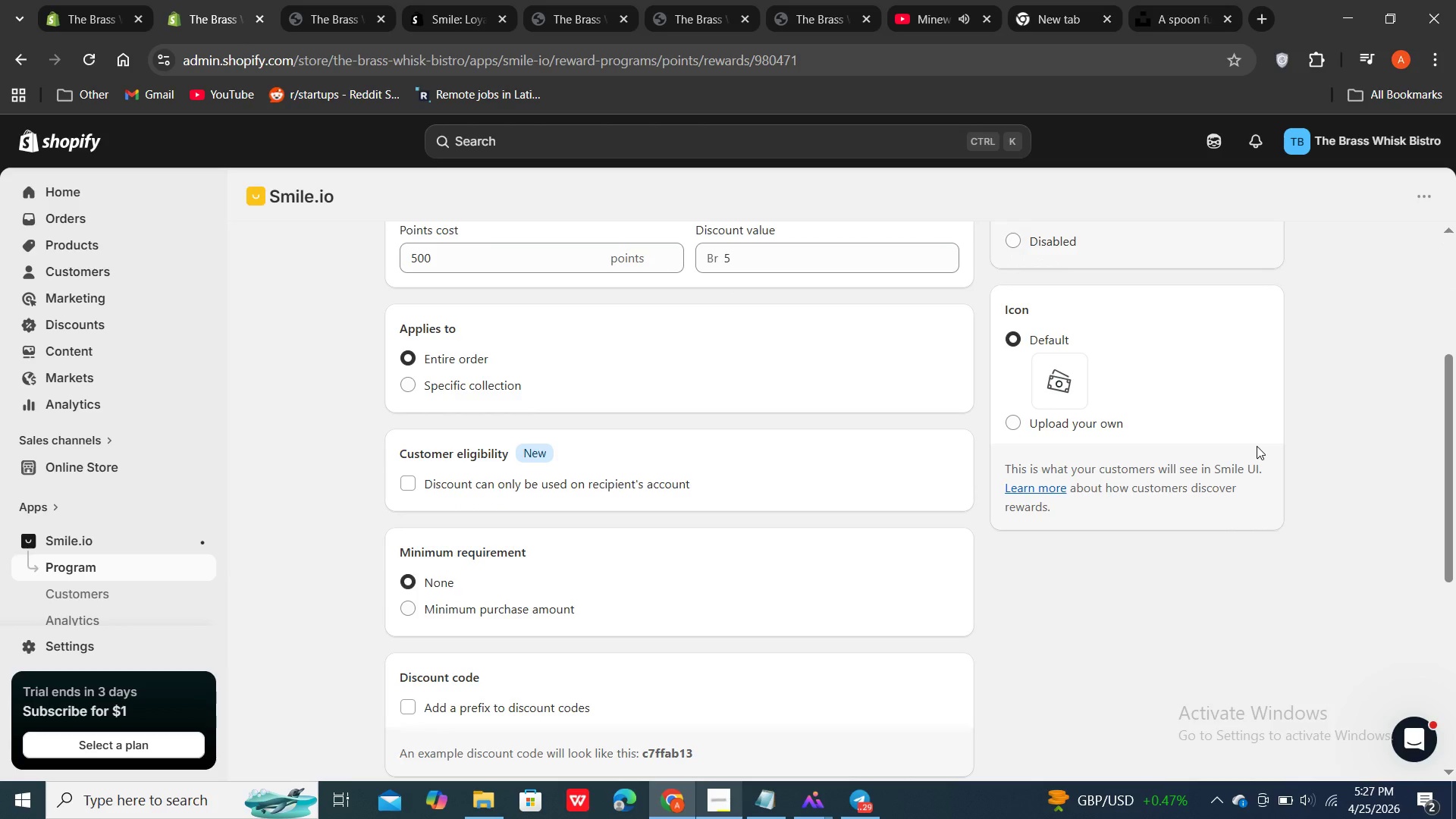 
scroll: coordinate [1257, 446], scroll_direction: up, amount: 1.0
 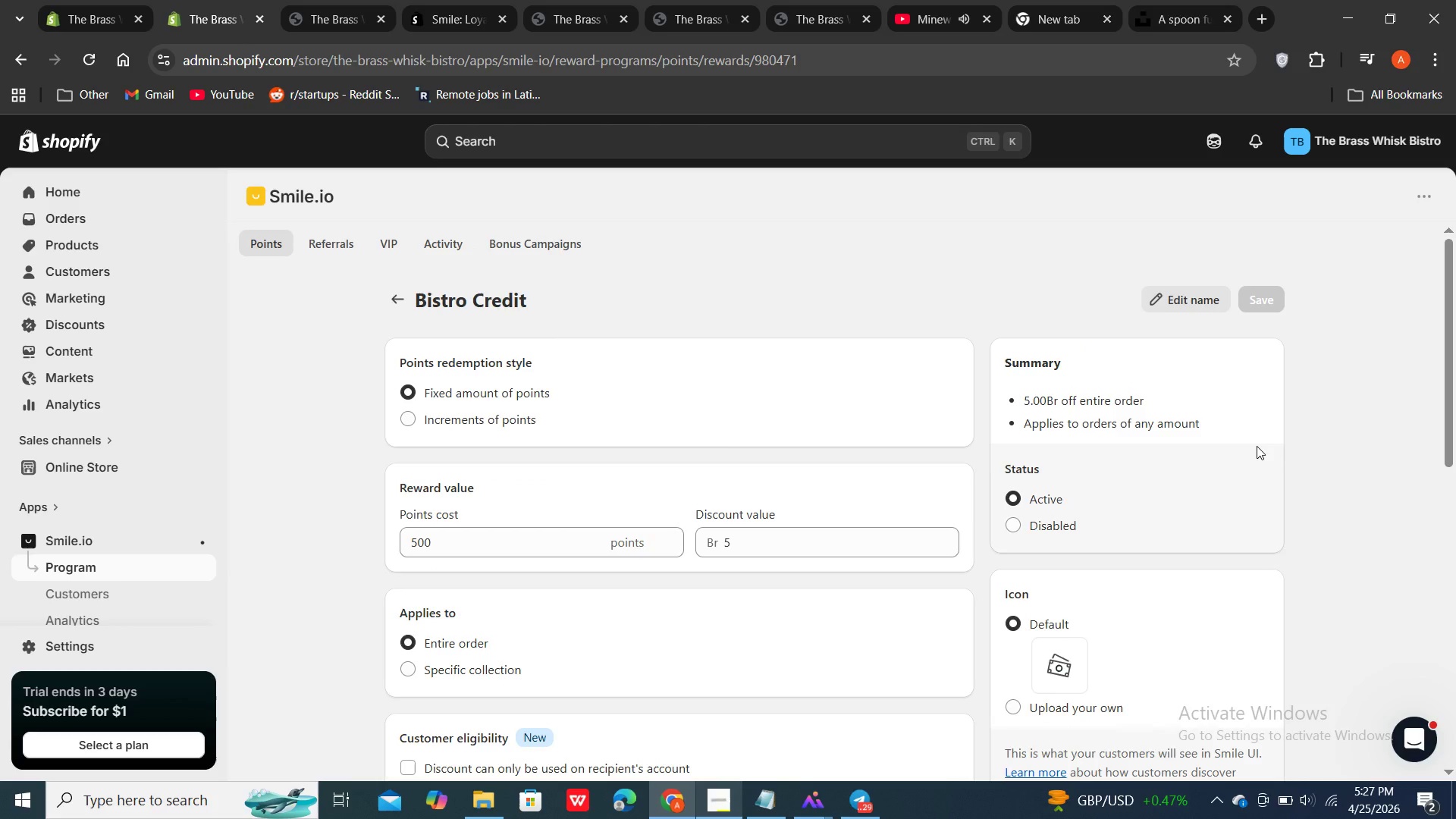 
scroll: coordinate [1257, 446], scroll_direction: down, amount: 1.0
 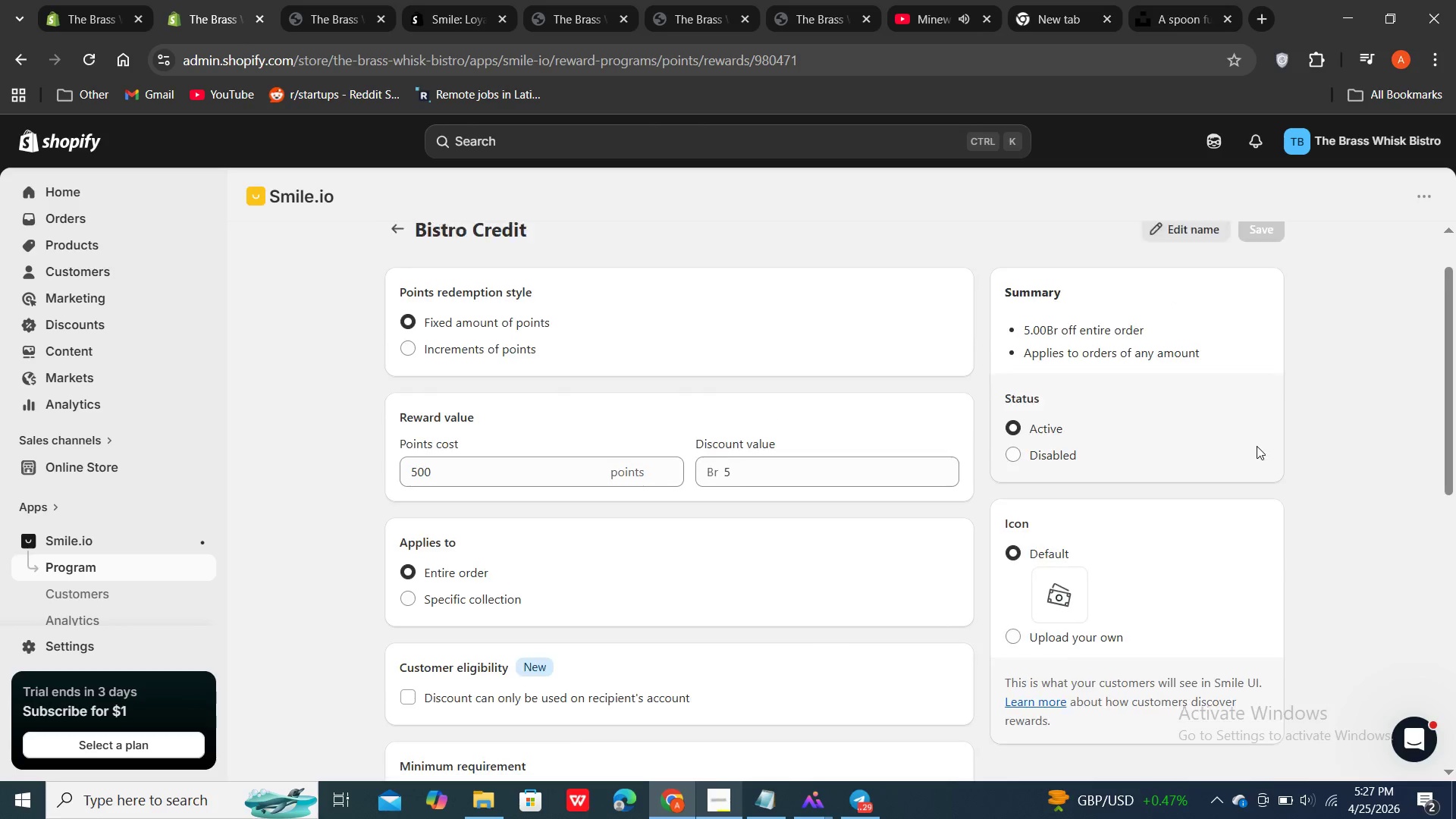 
scroll: coordinate [1257, 446], scroll_direction: up, amount: 1.0
 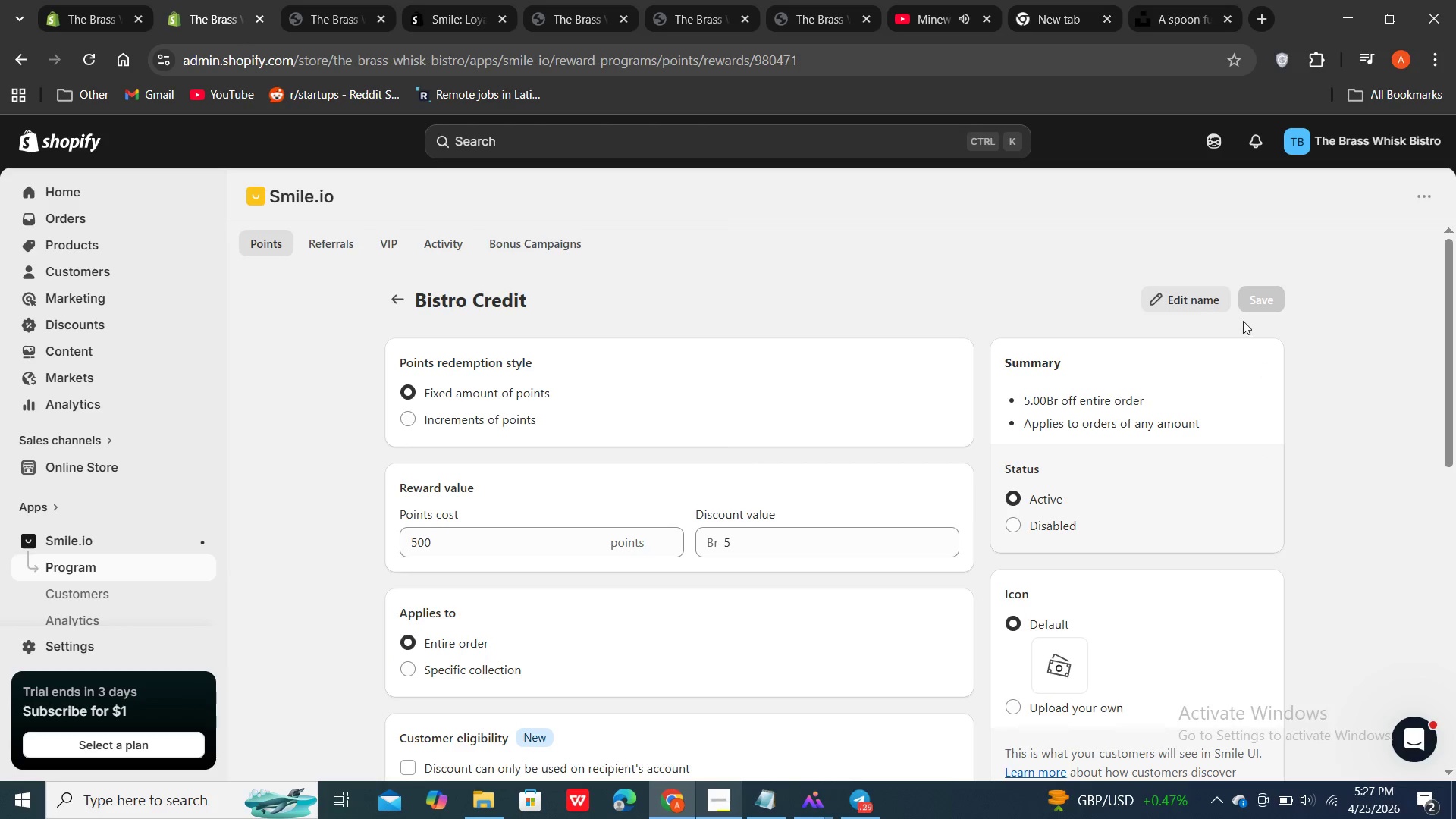 
wait(5.55)
 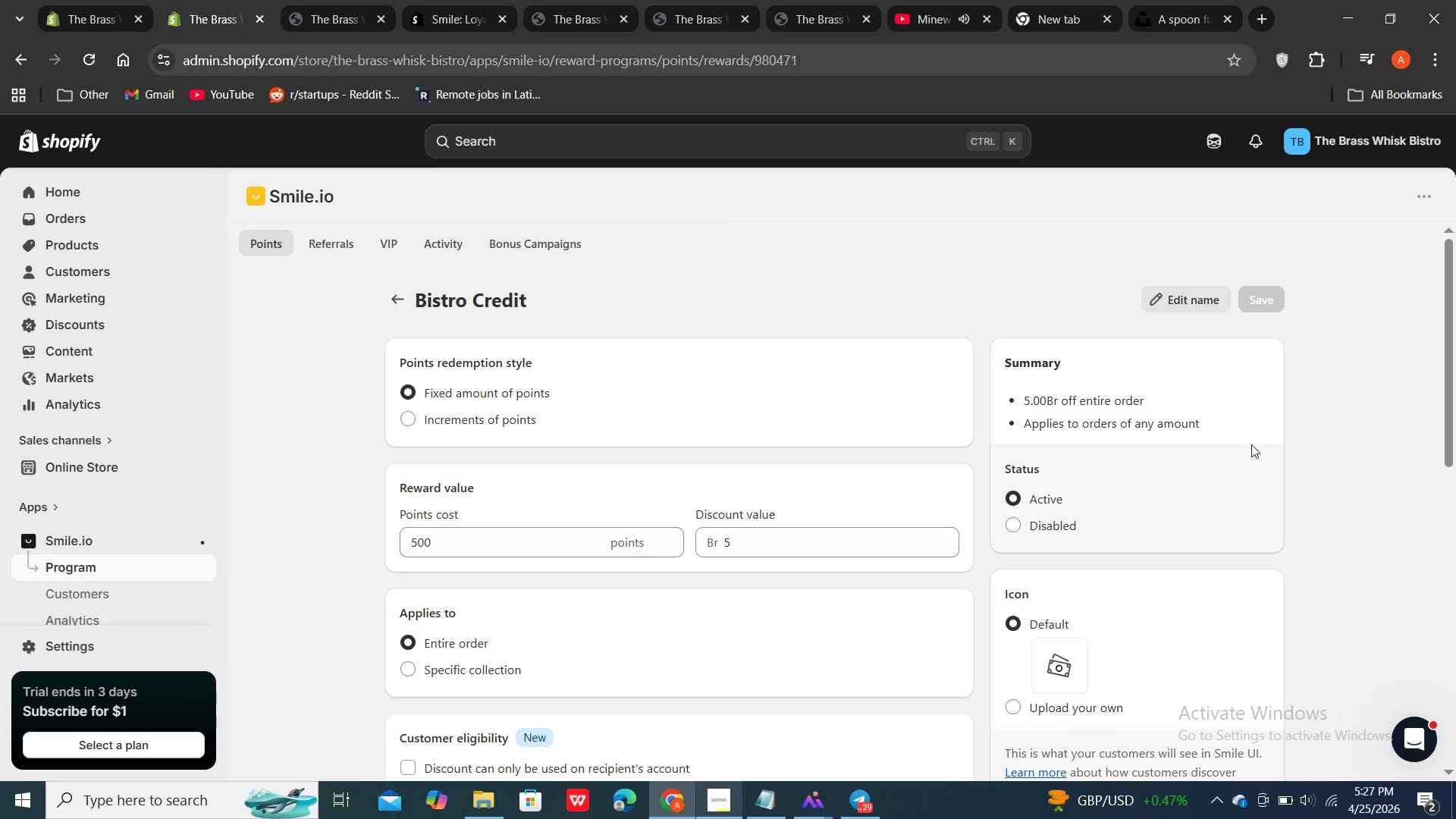 
double_click([725, 817])